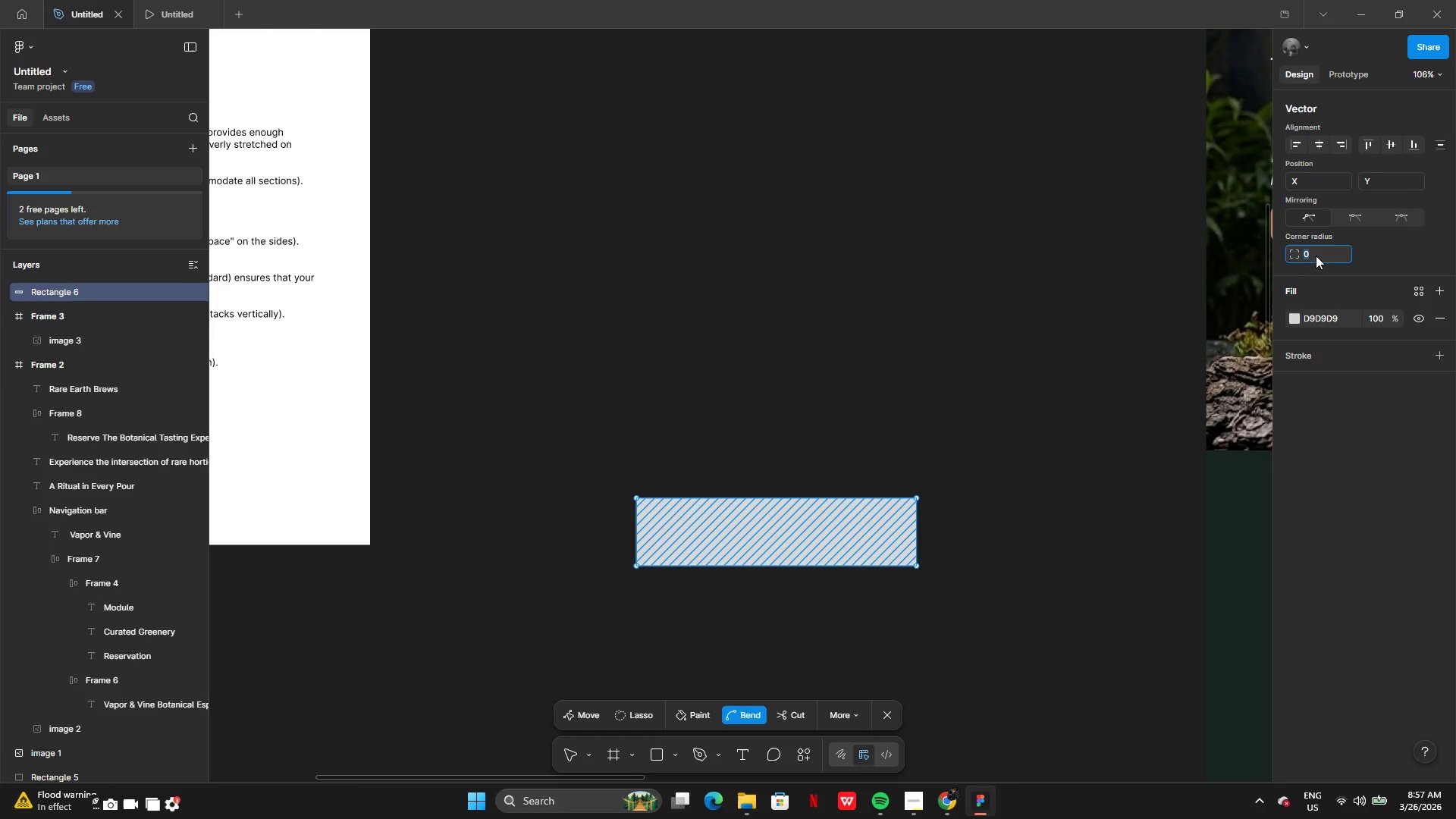 
type(10)
 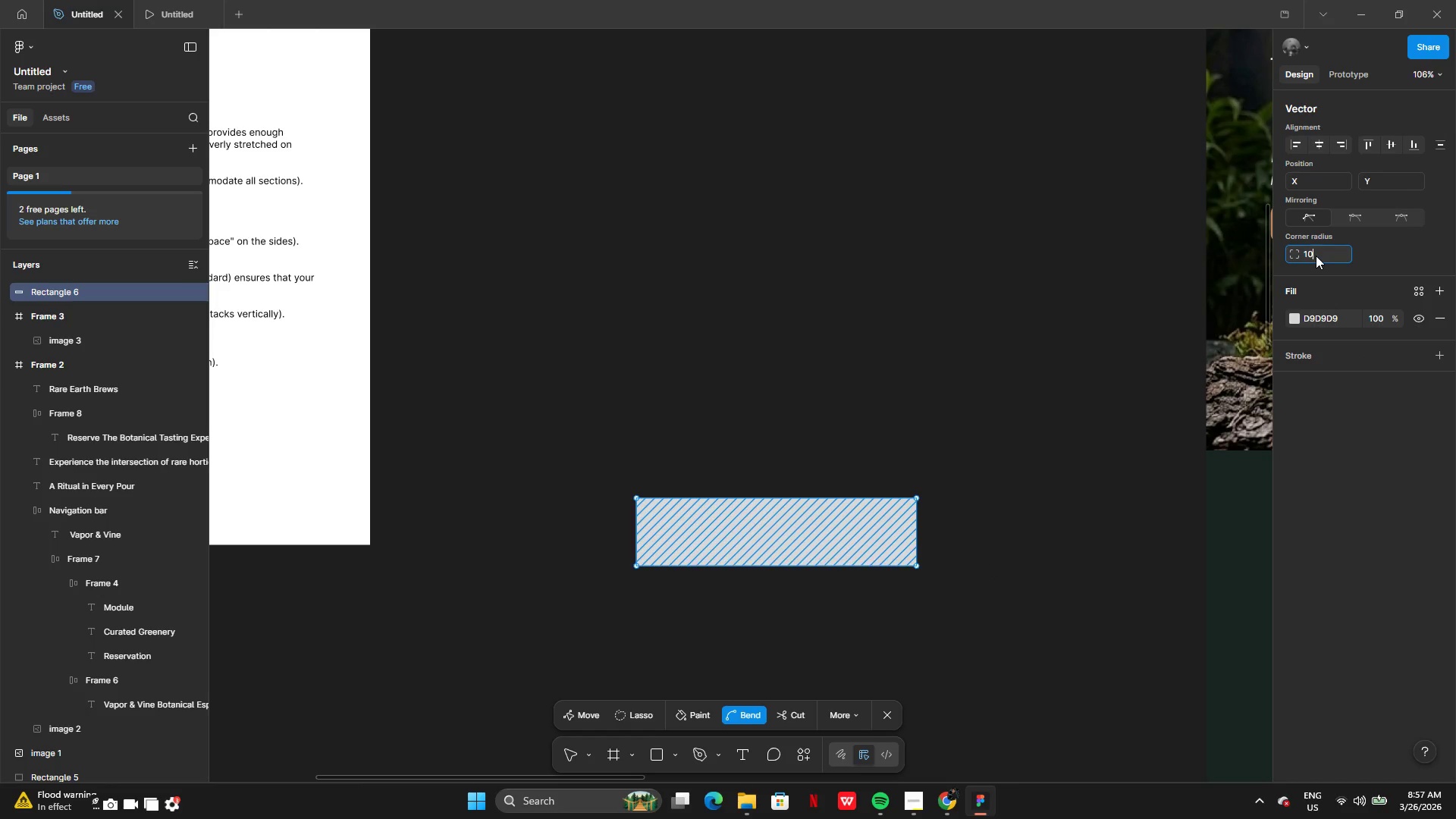 
key(Enter)
 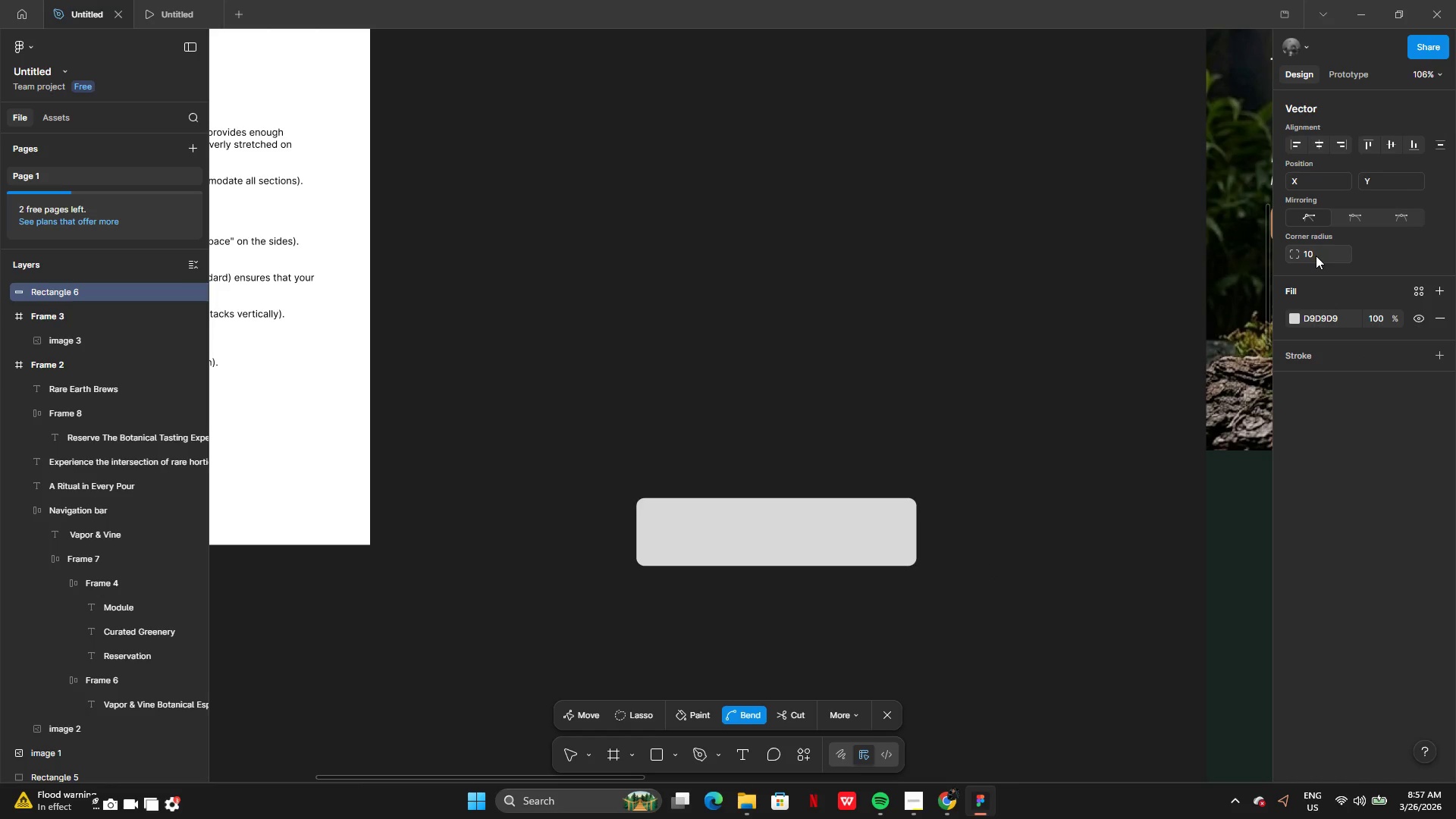 
left_click([1316, 256])
 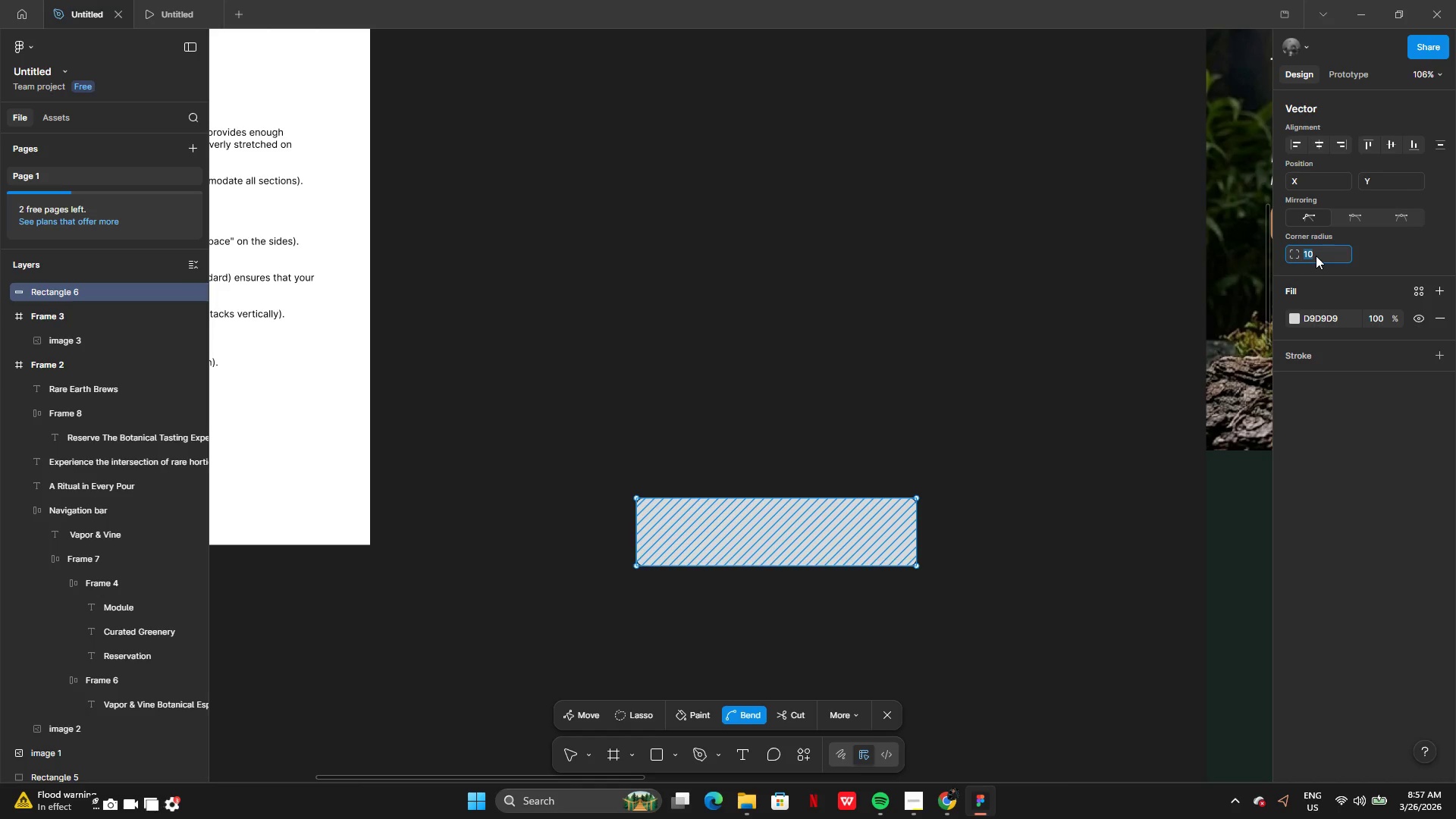 
type(20)
 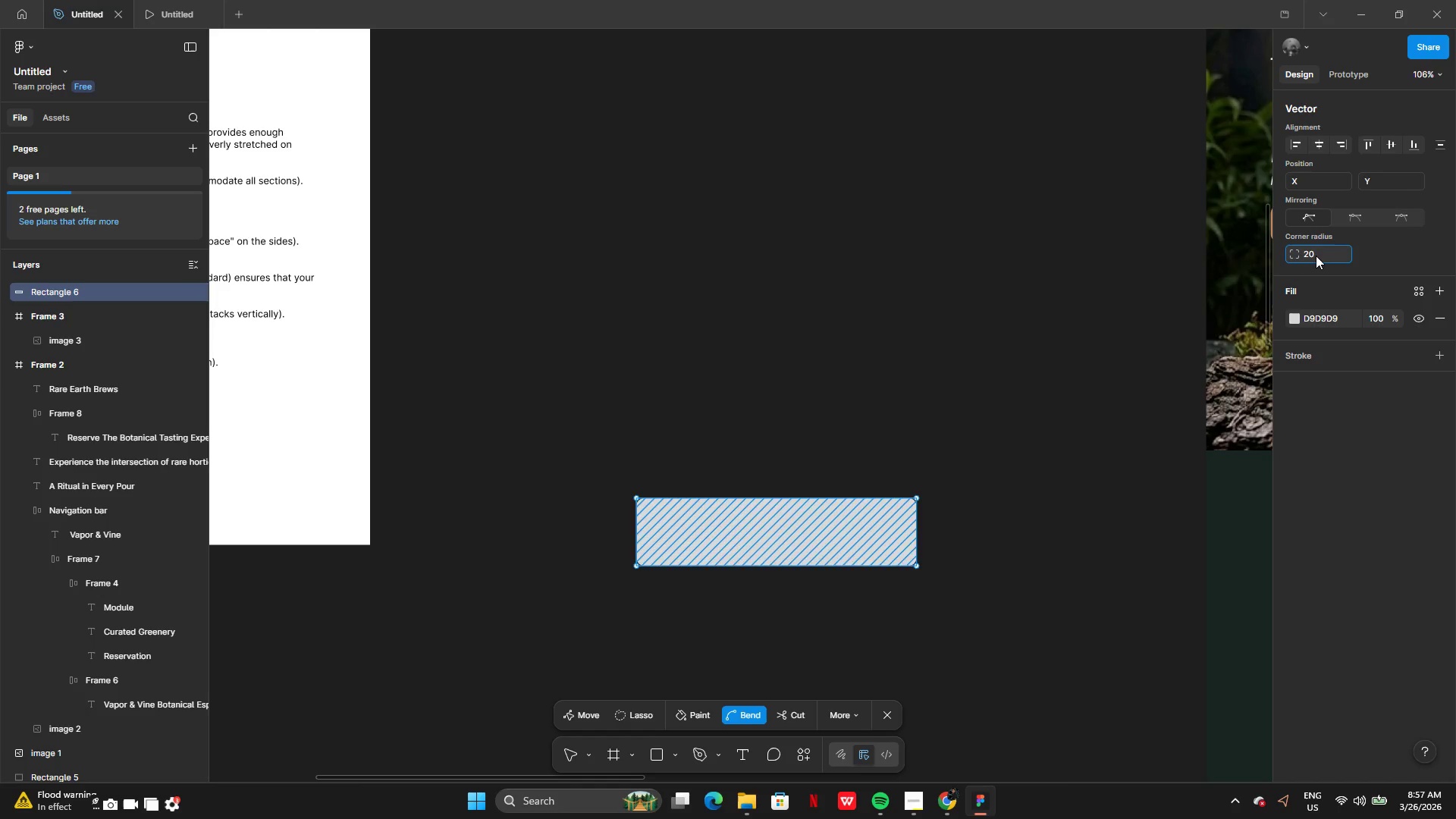 
key(Enter)
 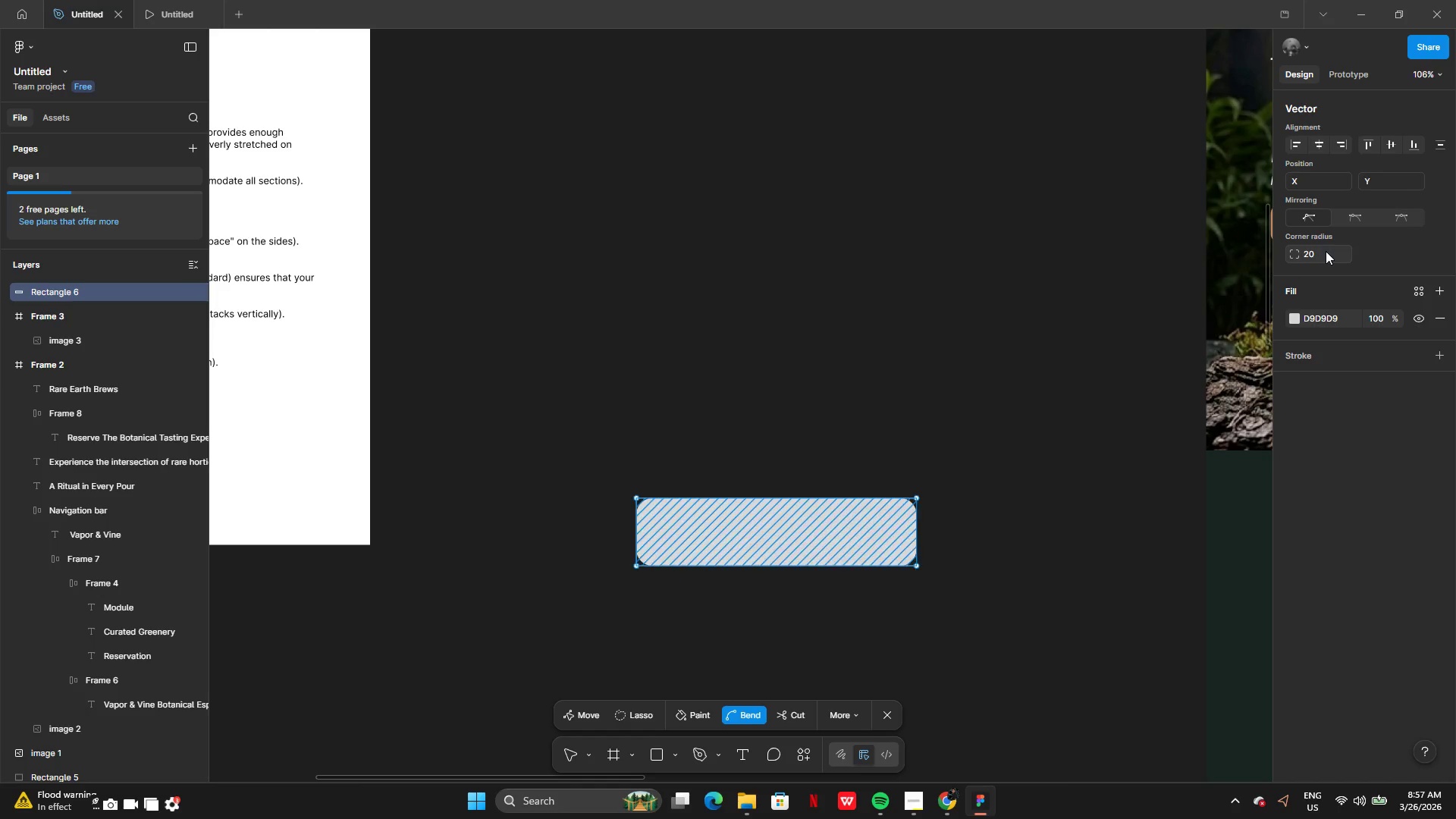 
double_click([1326, 251])
 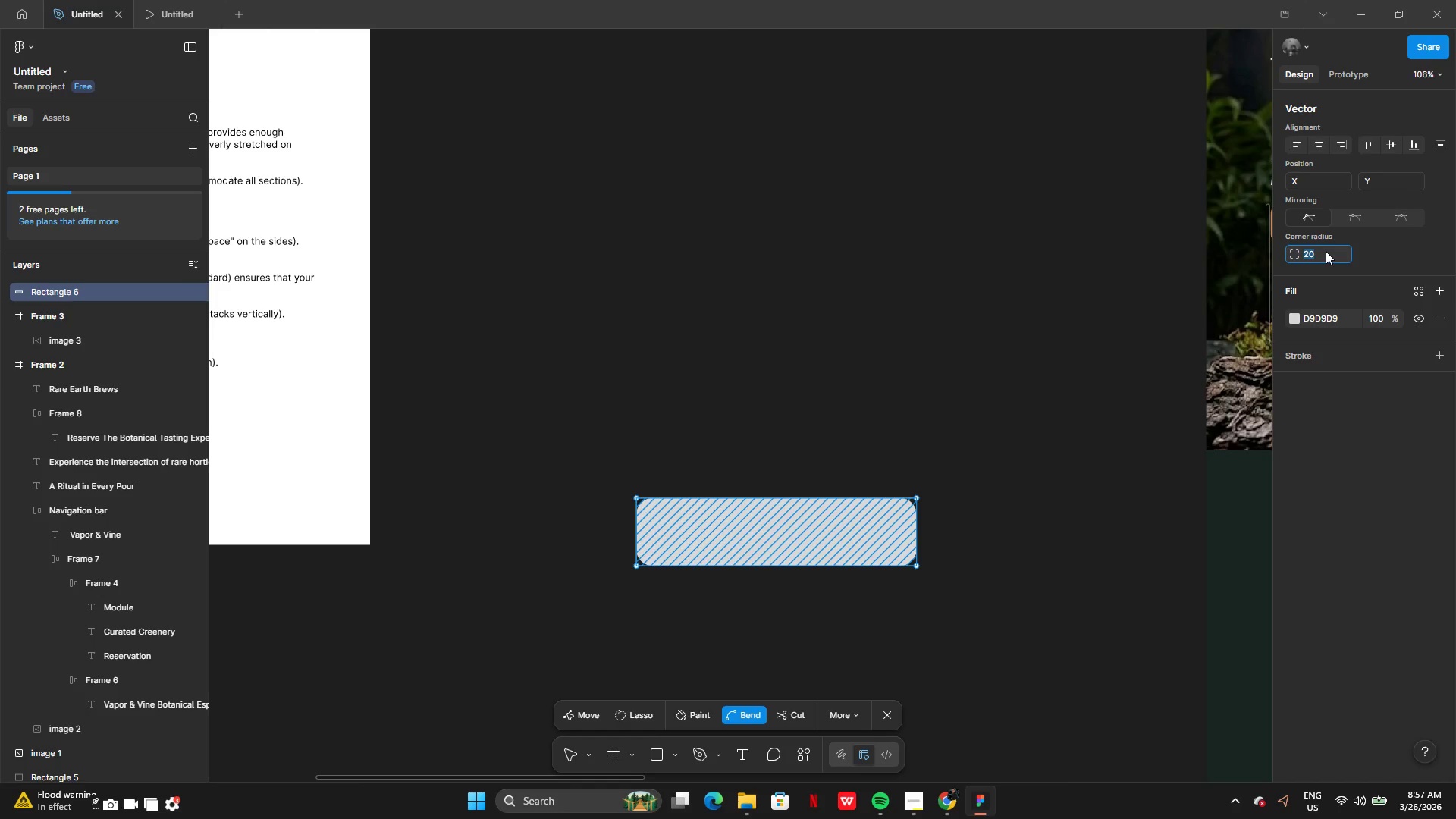 
type(30)
 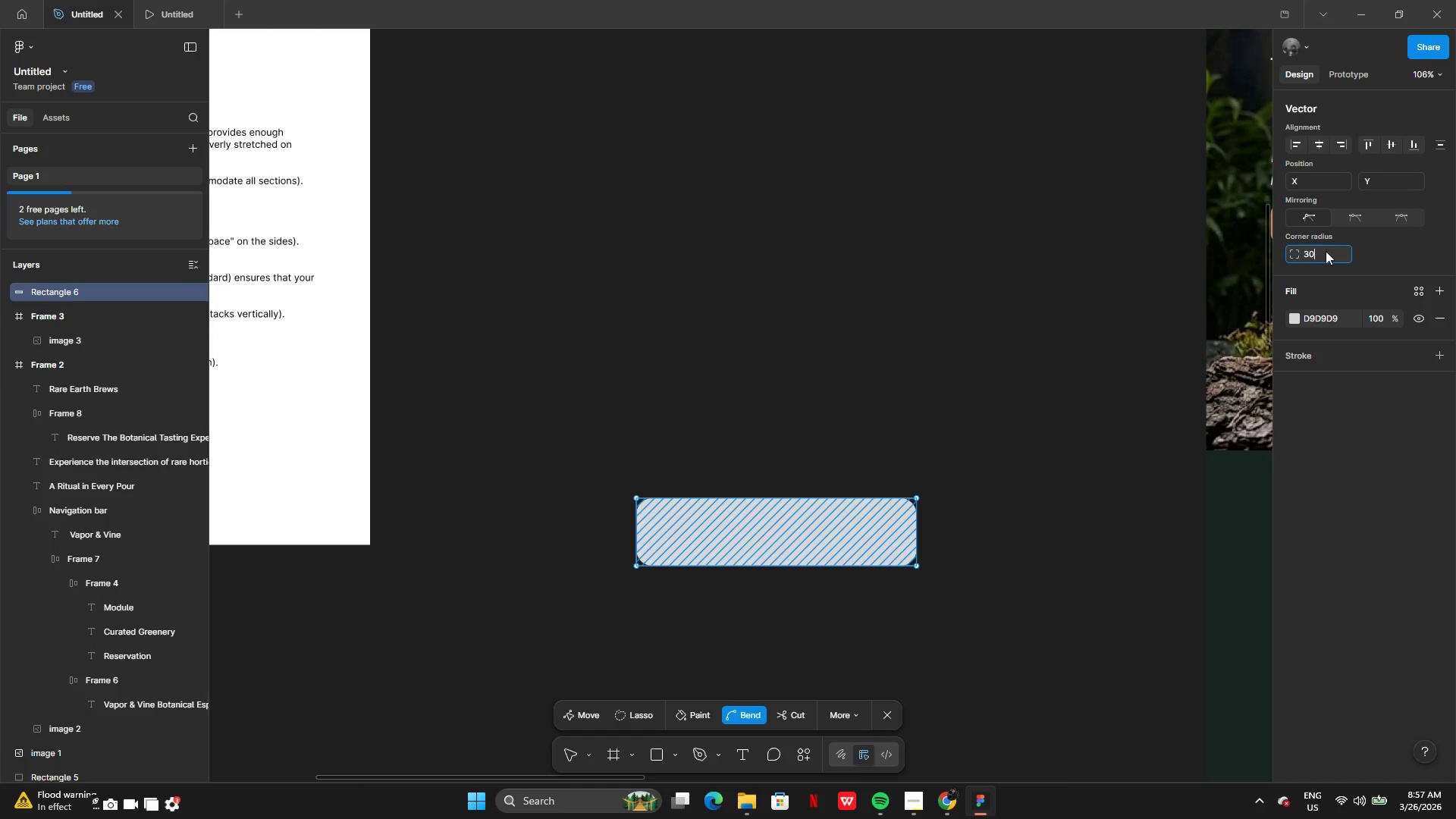 
key(Enter)
 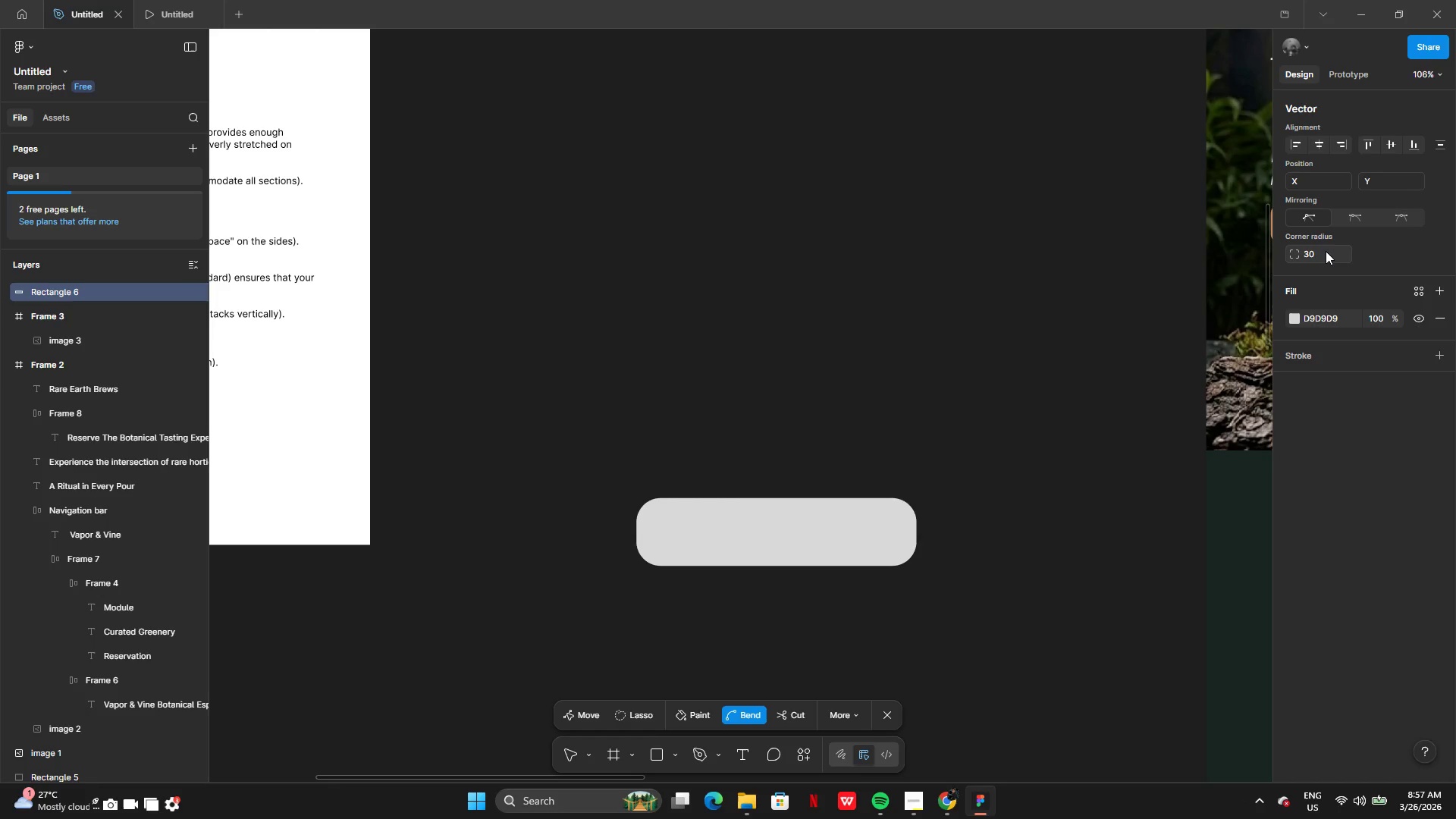 
double_click([1326, 251])
 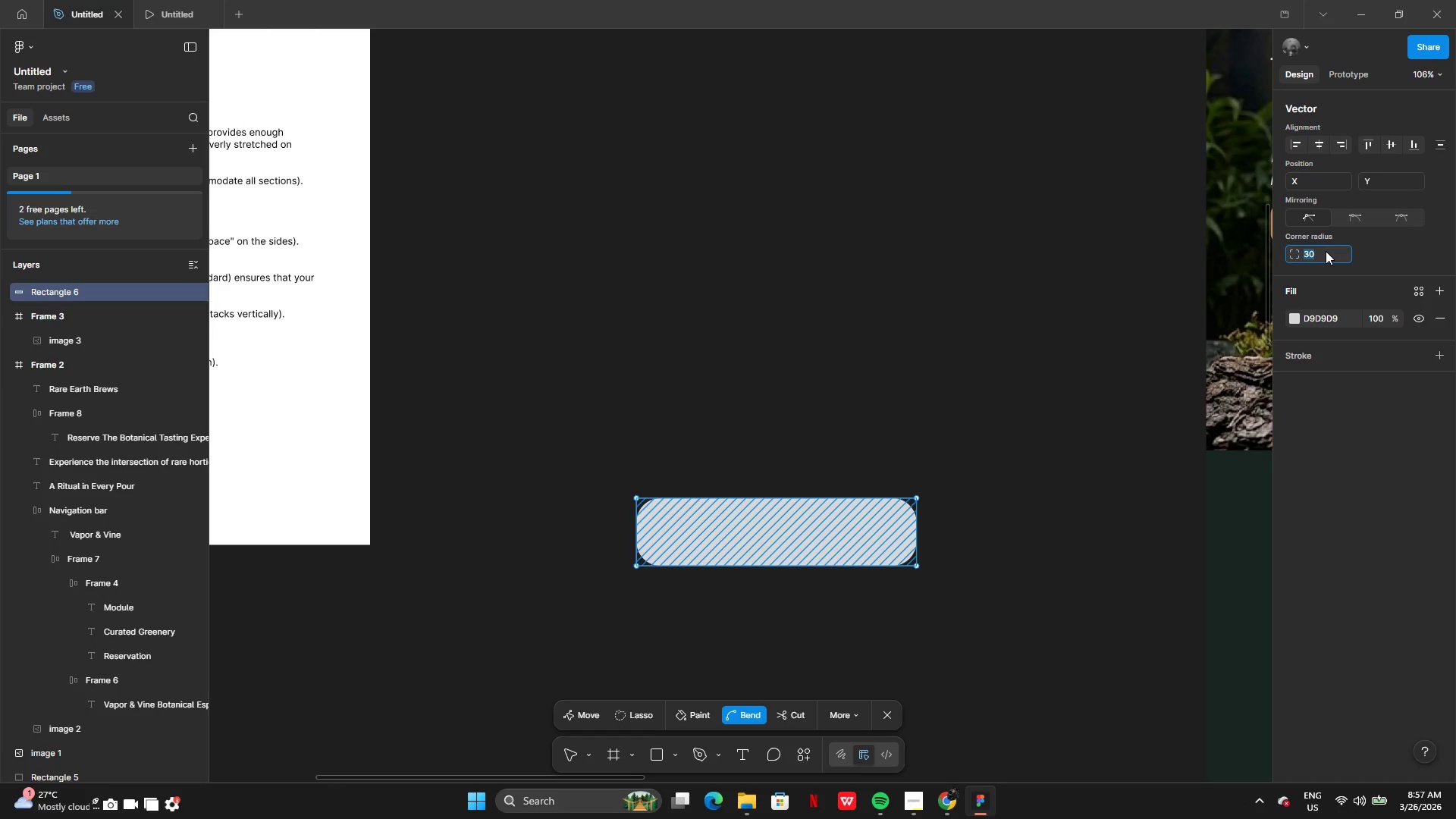 
type(50)
 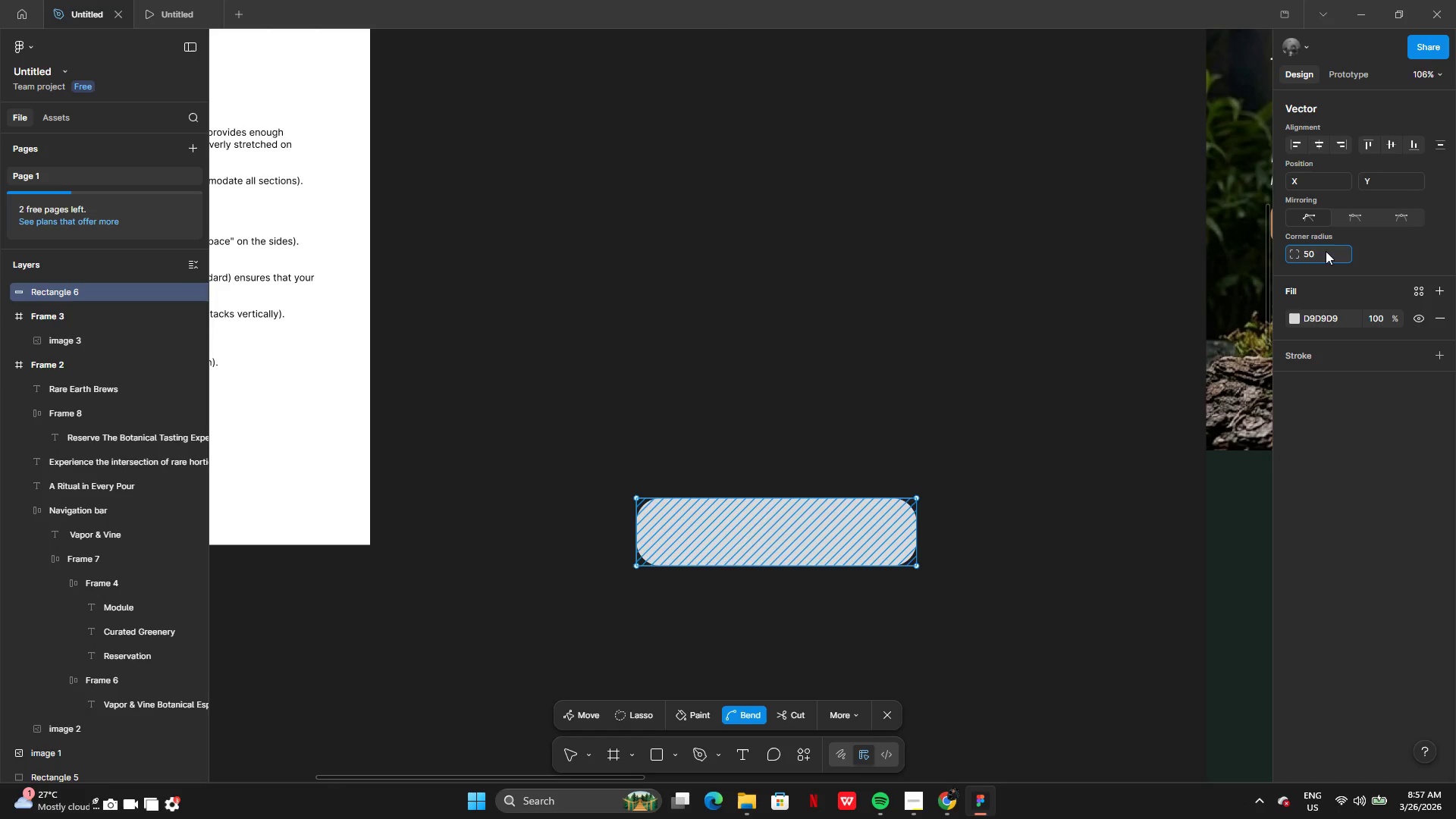 
key(Enter)
 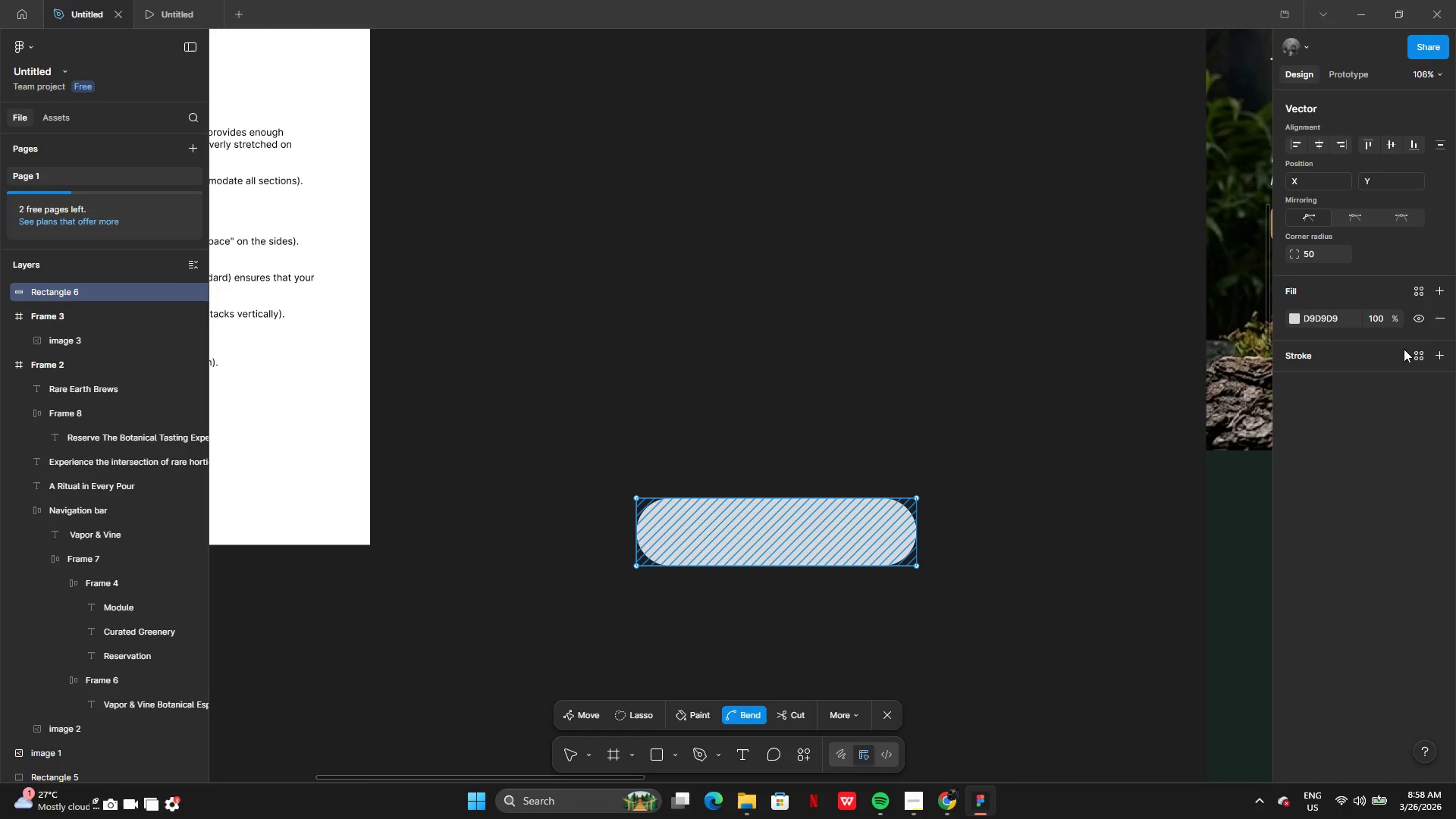 
wait(5.97)
 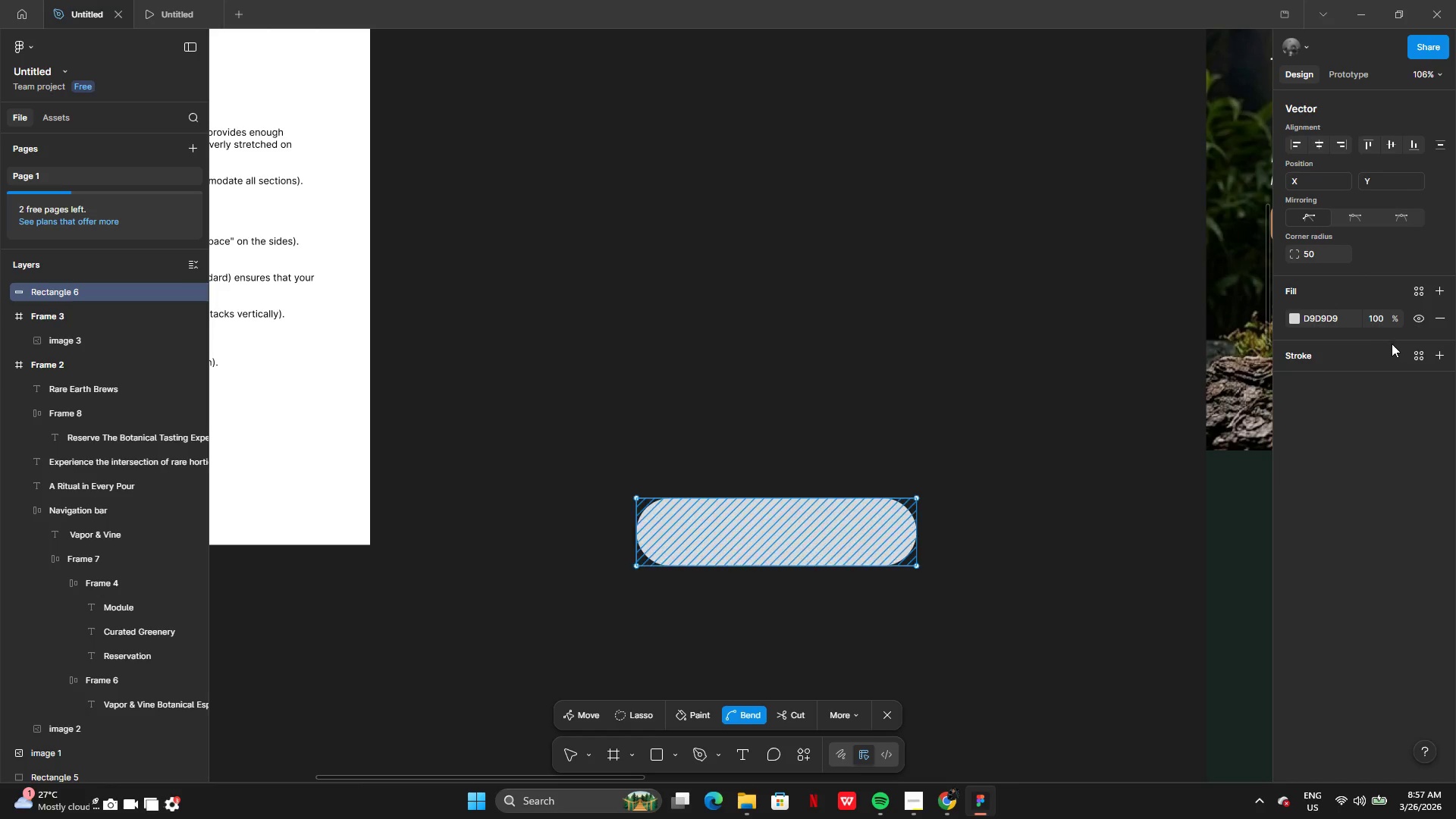 
double_click([1037, 570])
 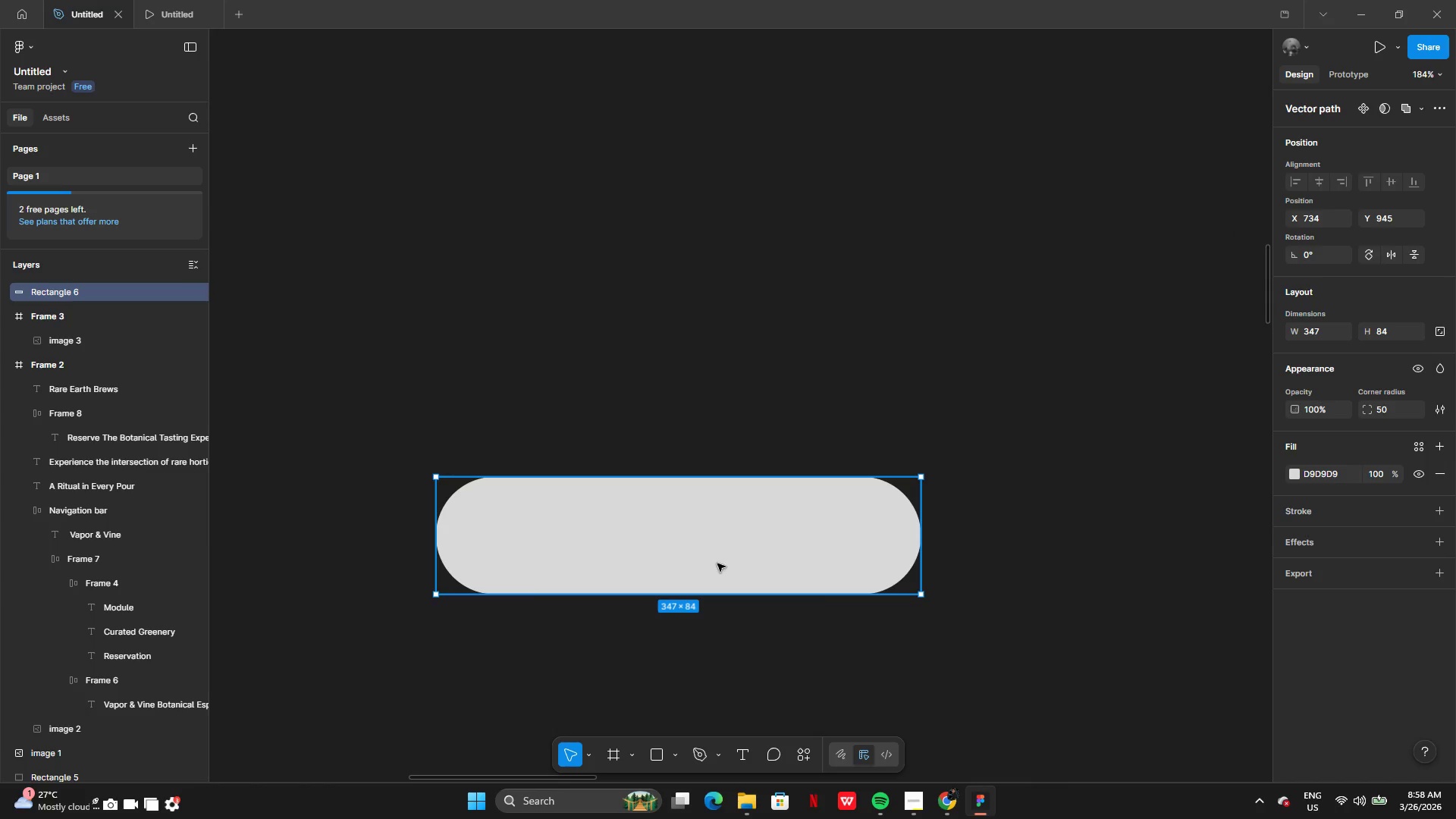 
left_click([885, 640])
 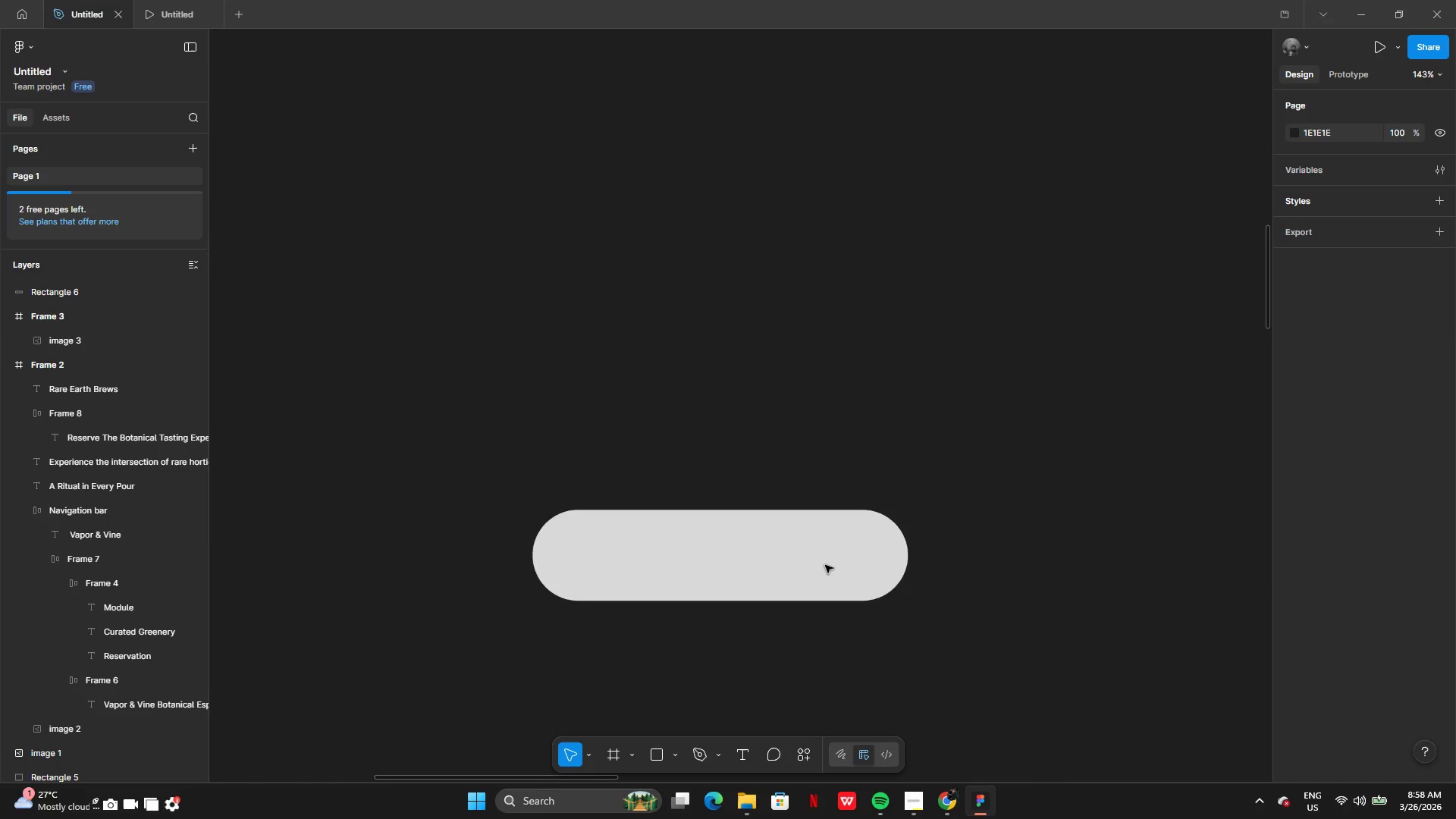 
left_click([822, 561])
 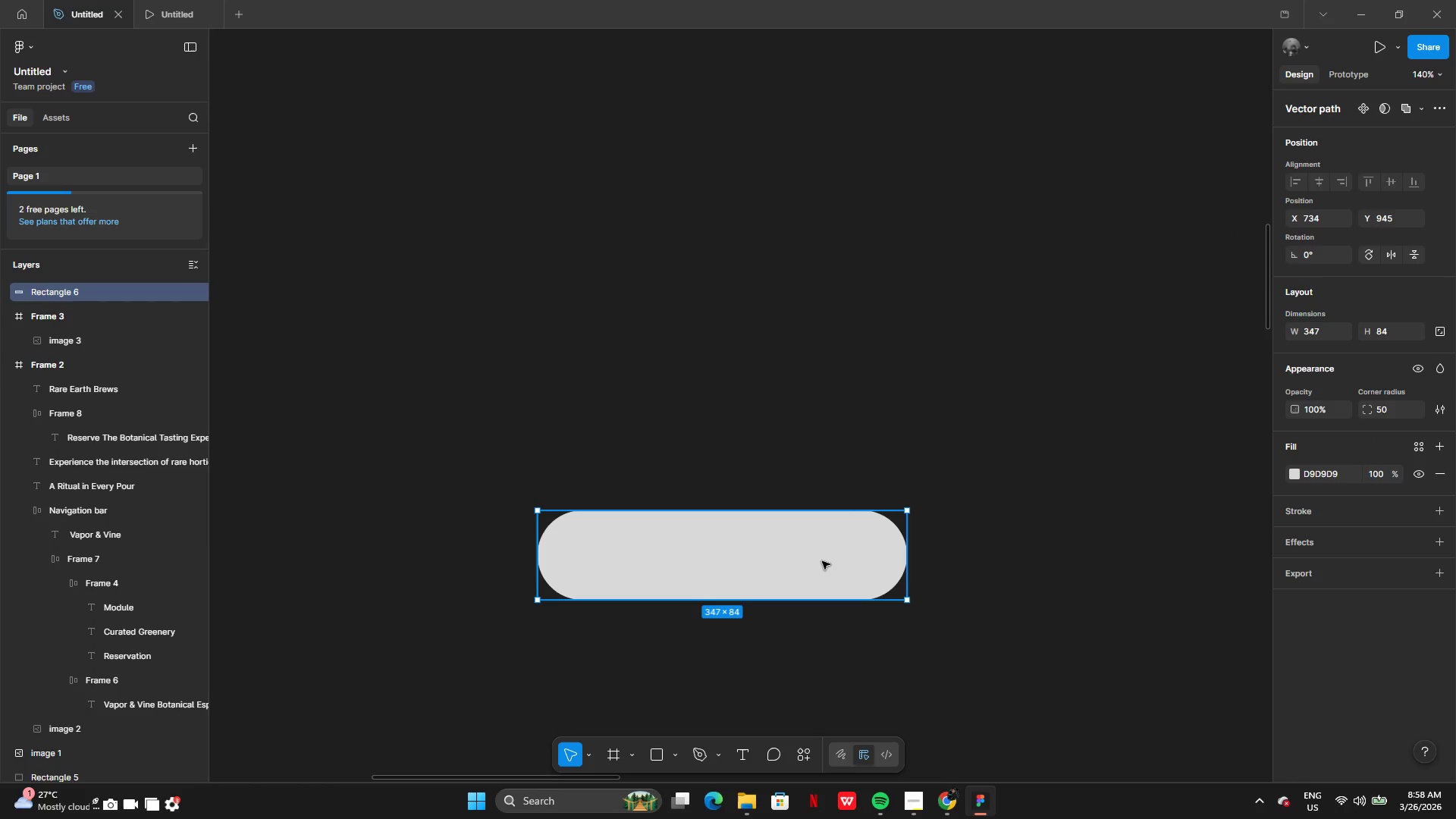 
hold_key(key=AltLeft, duration=0.34)
left_click_drag(start_coordinate=[817, 561], to_coordinate=[818, 633])
 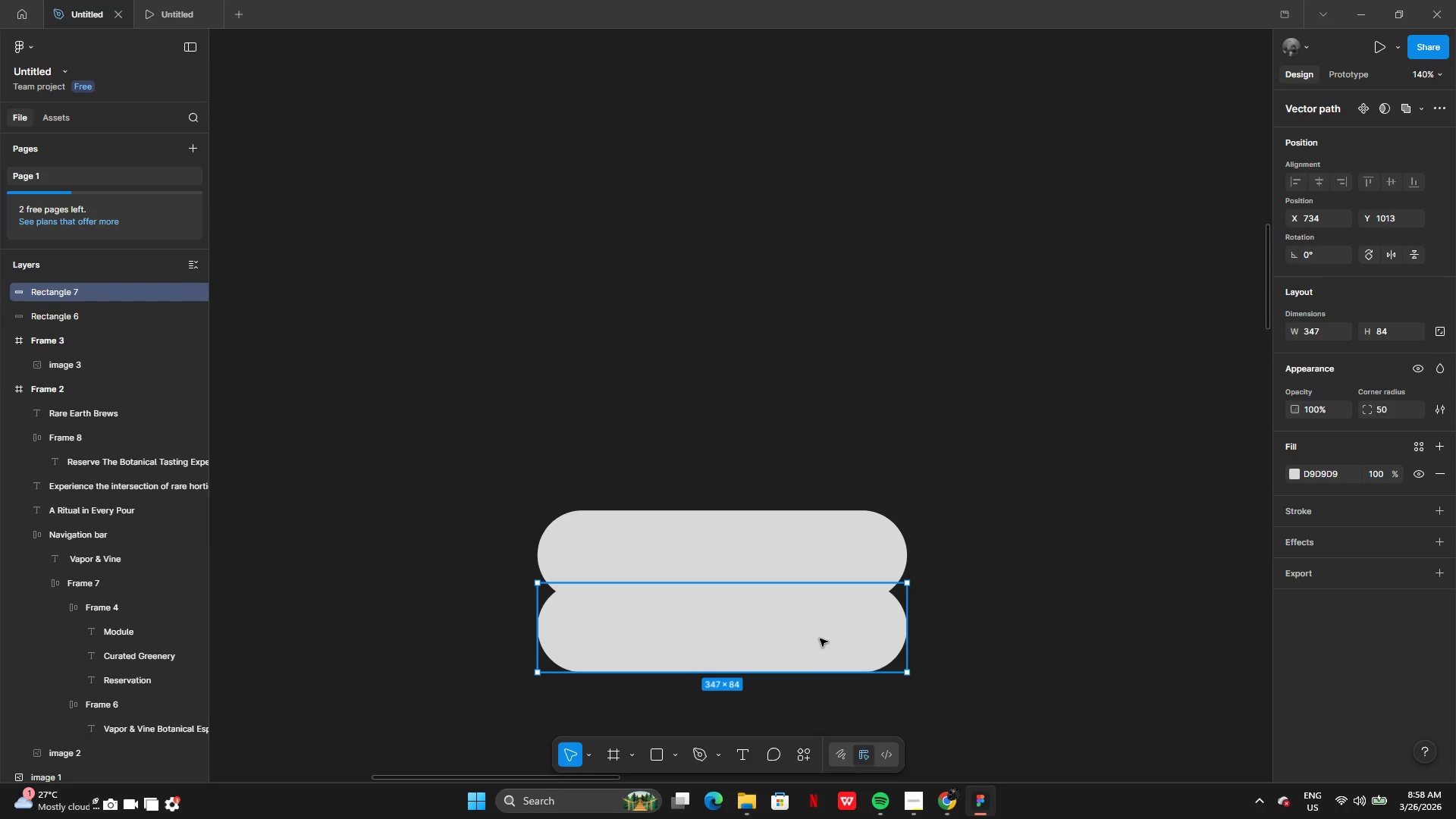 
left_click_drag(start_coordinate=[820, 639], to_coordinate=[821, 670])
 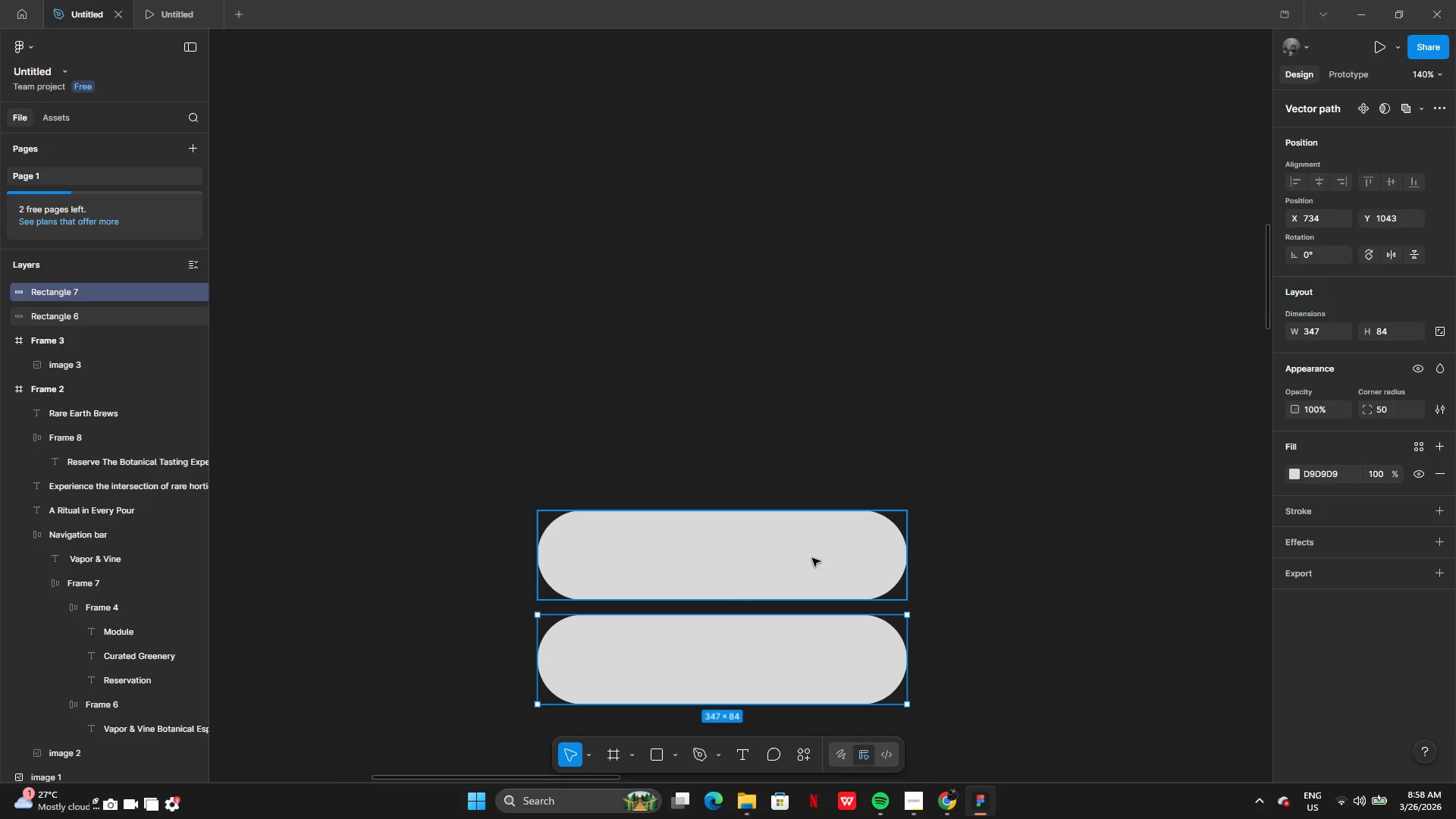 
left_click([812, 558])
 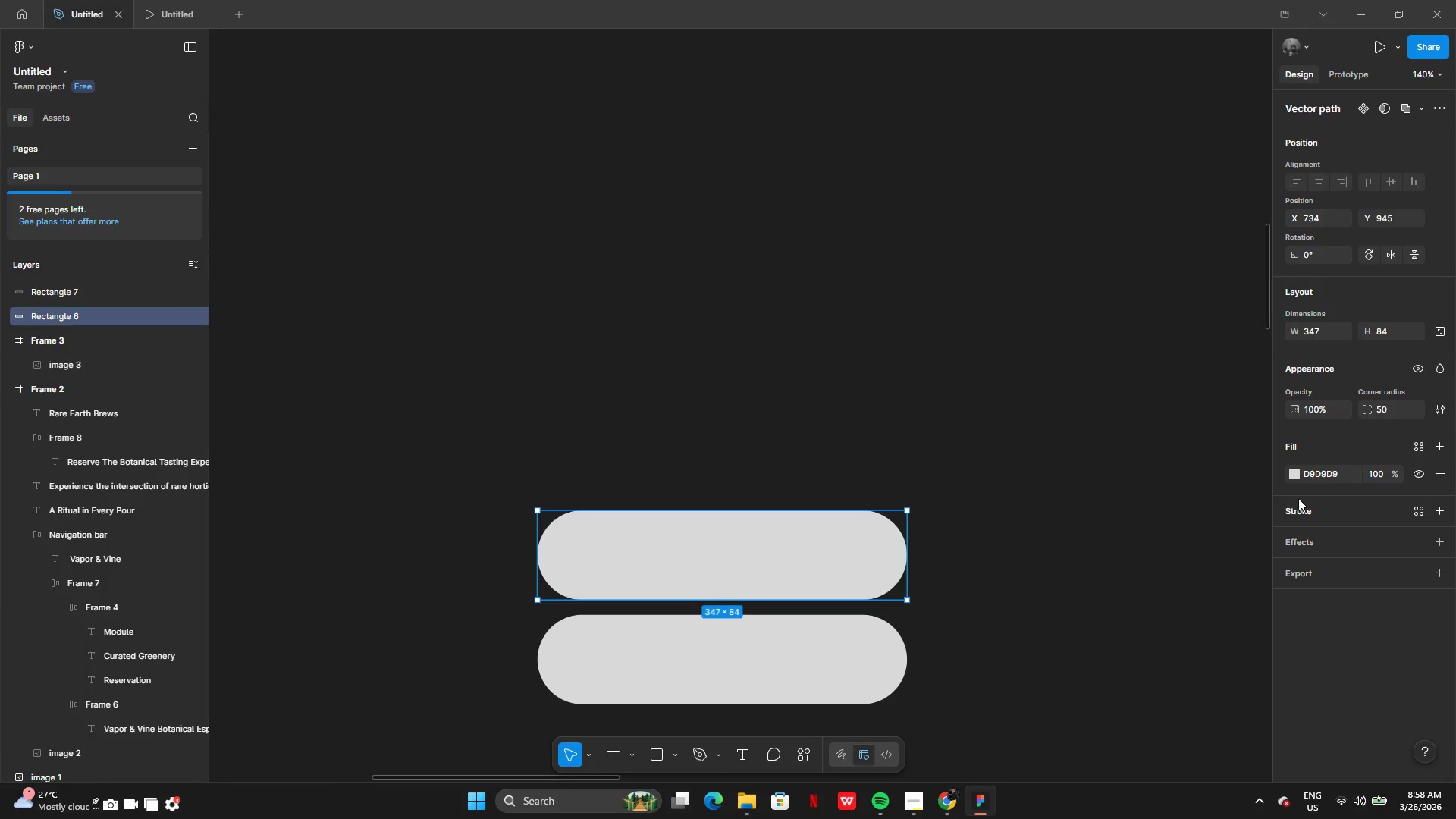 
left_click([1297, 479])
 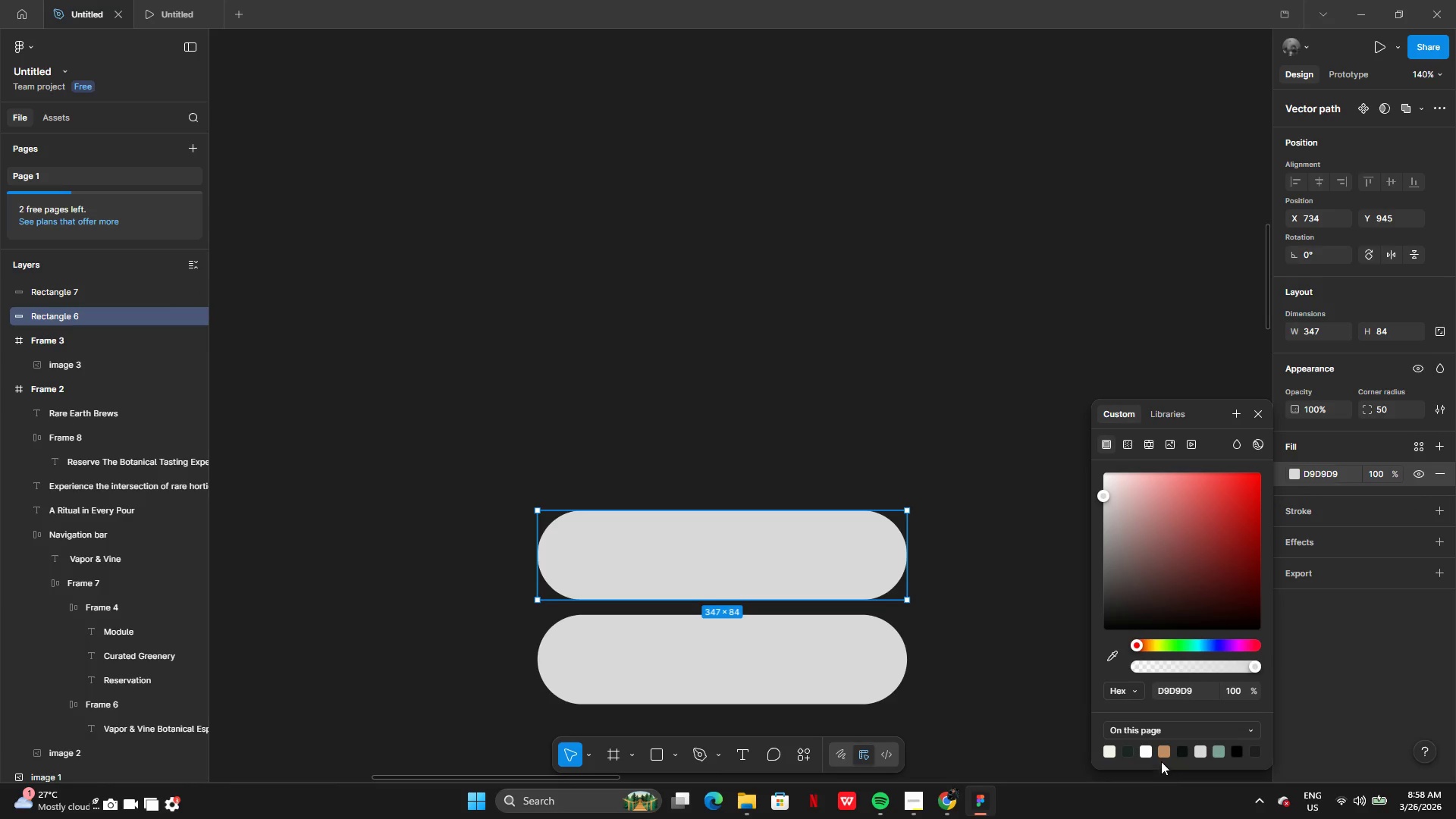 
left_click([1166, 753])
 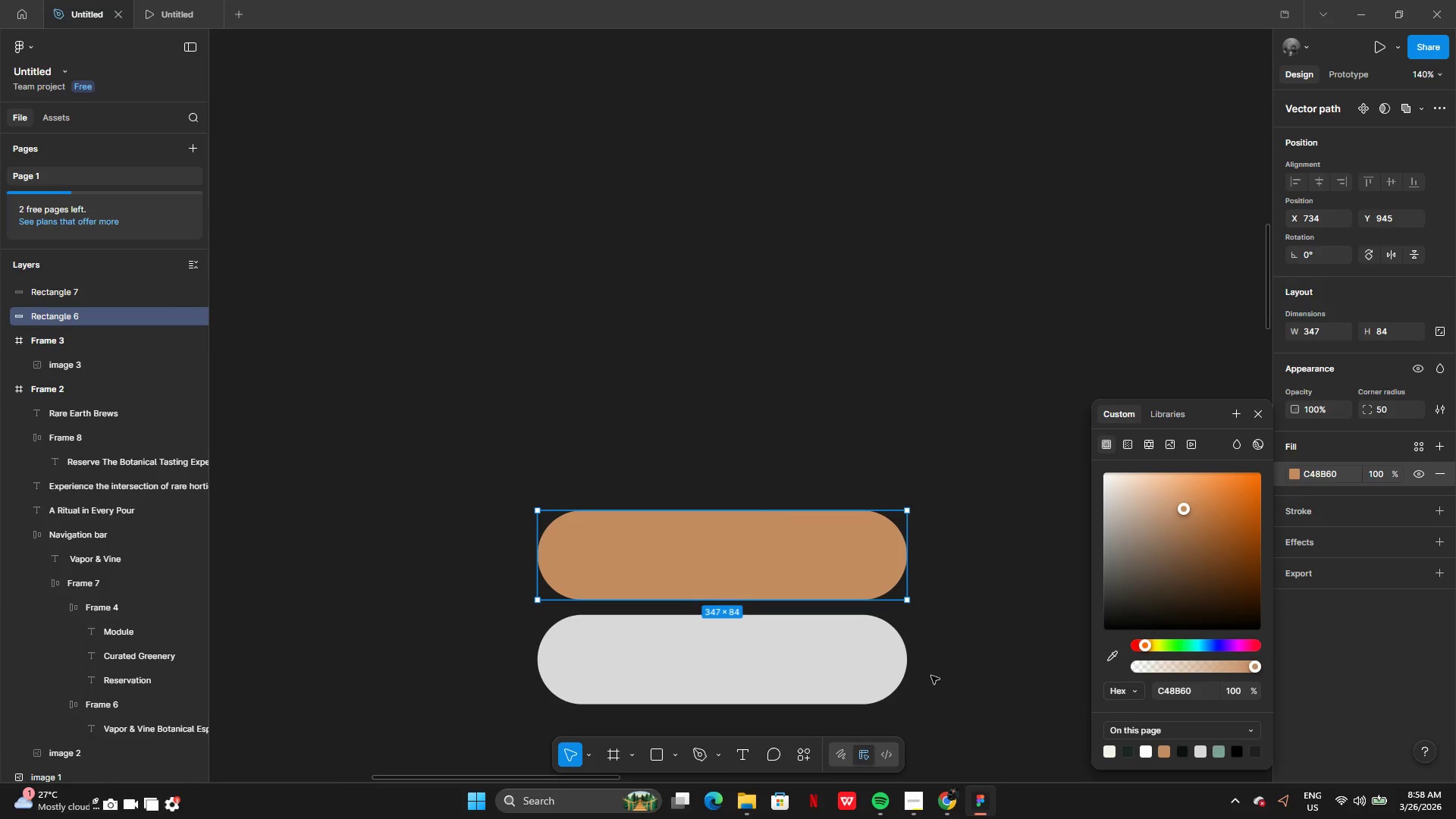 
key(Control+Z)
 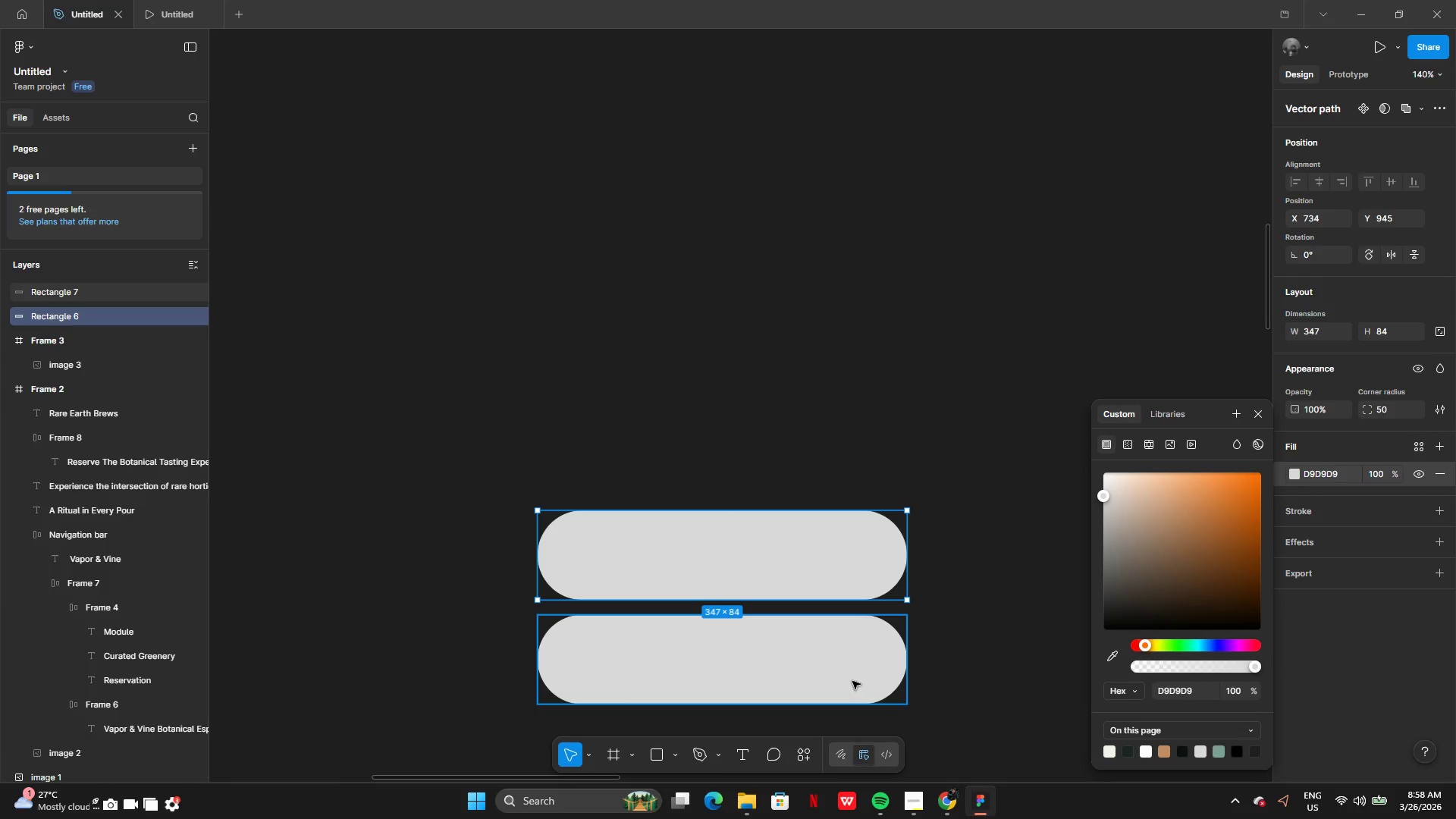 
left_click([852, 681])
 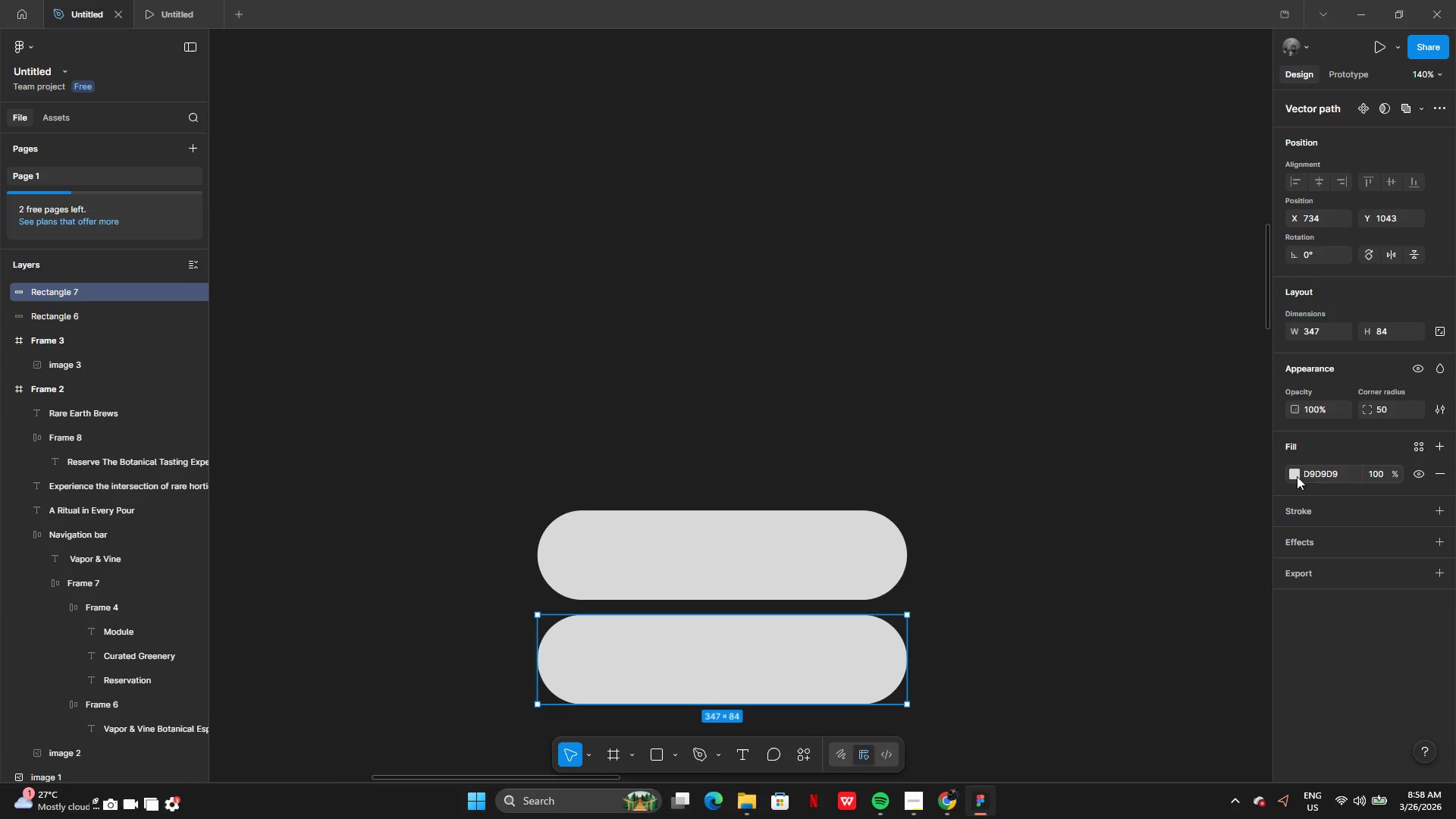 
left_click([1294, 475])
 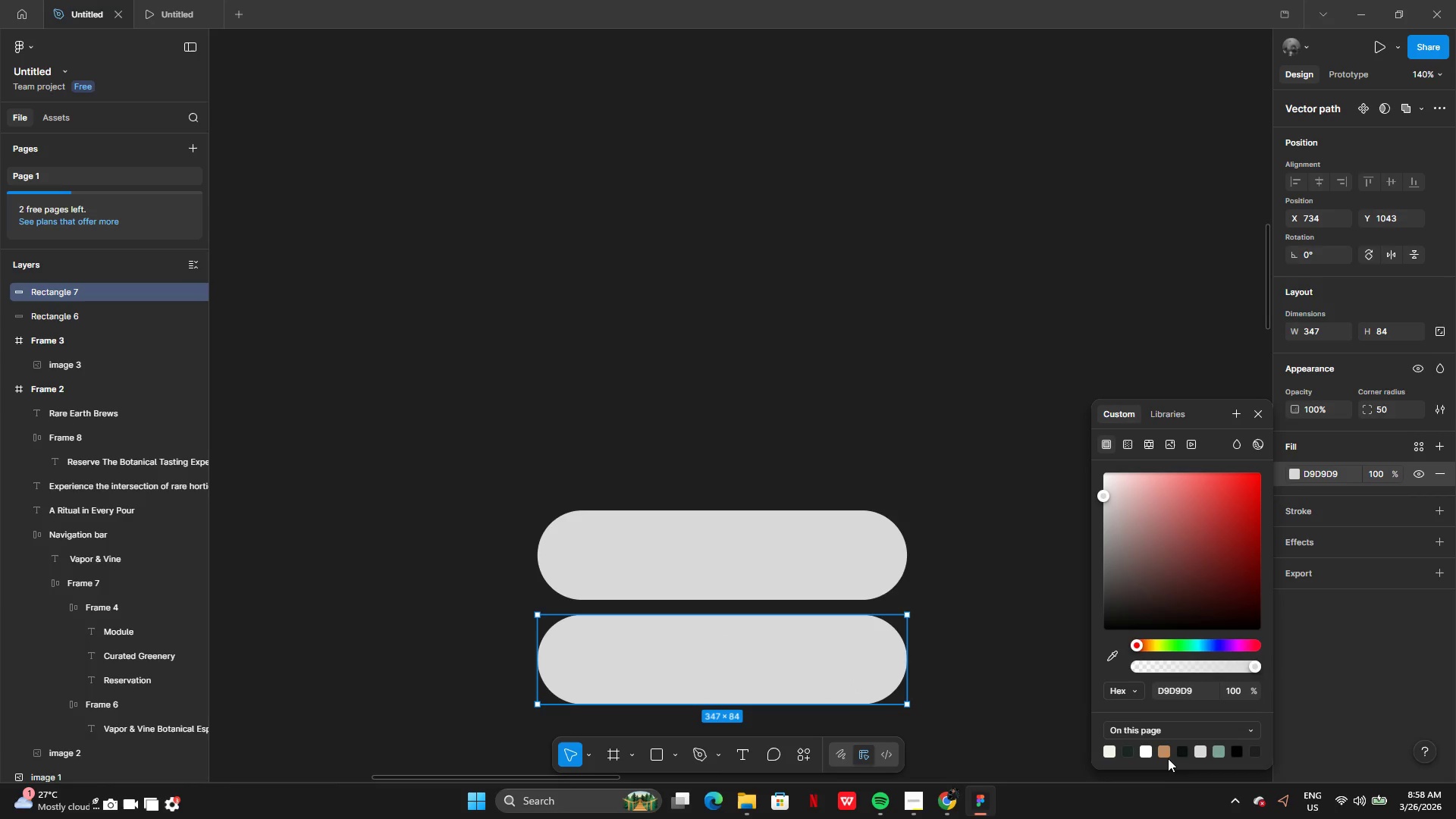 
left_click([1168, 753])
 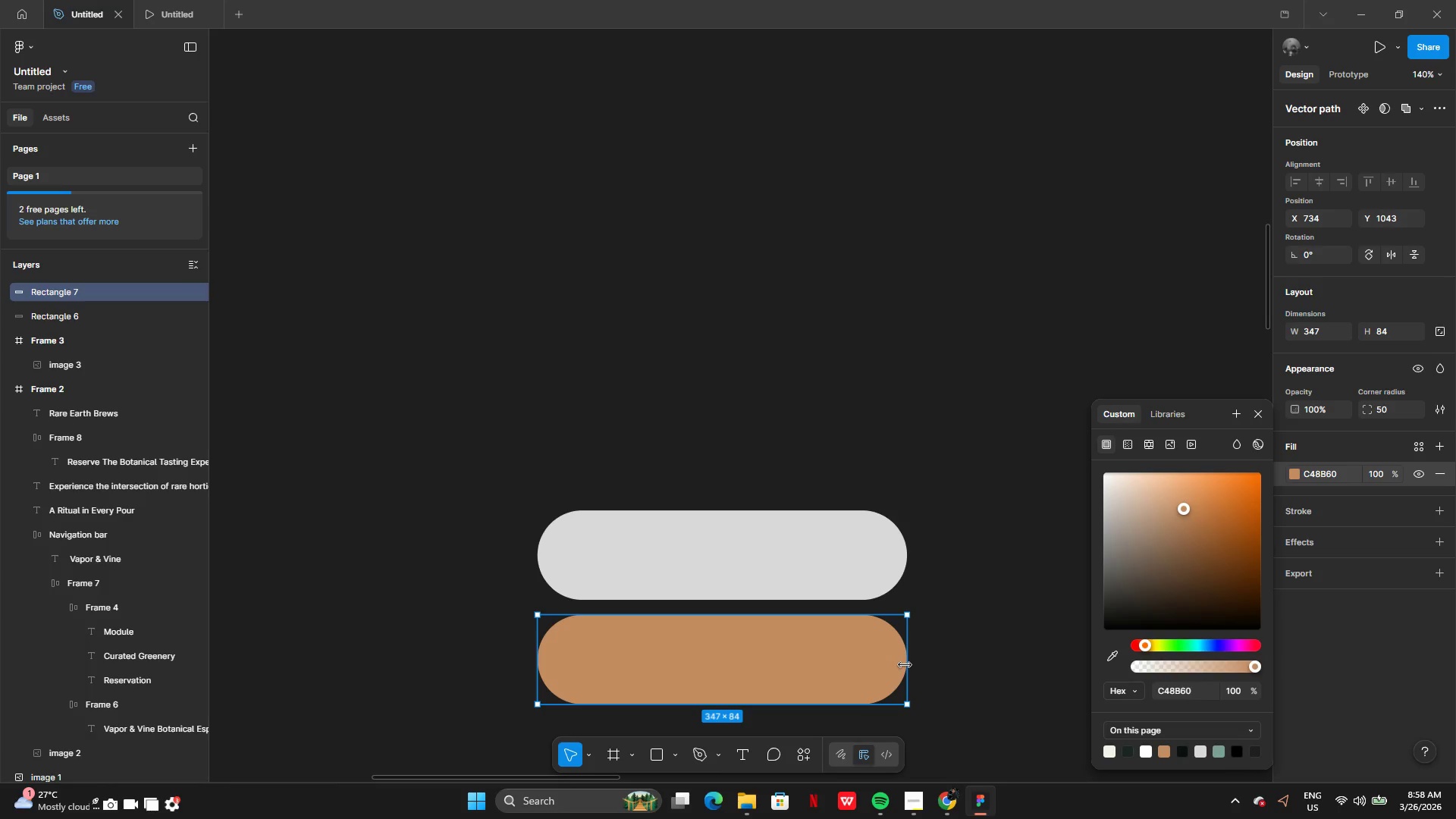 
left_click_drag(start_coordinate=[905, 664], to_coordinate=[640, 662])
 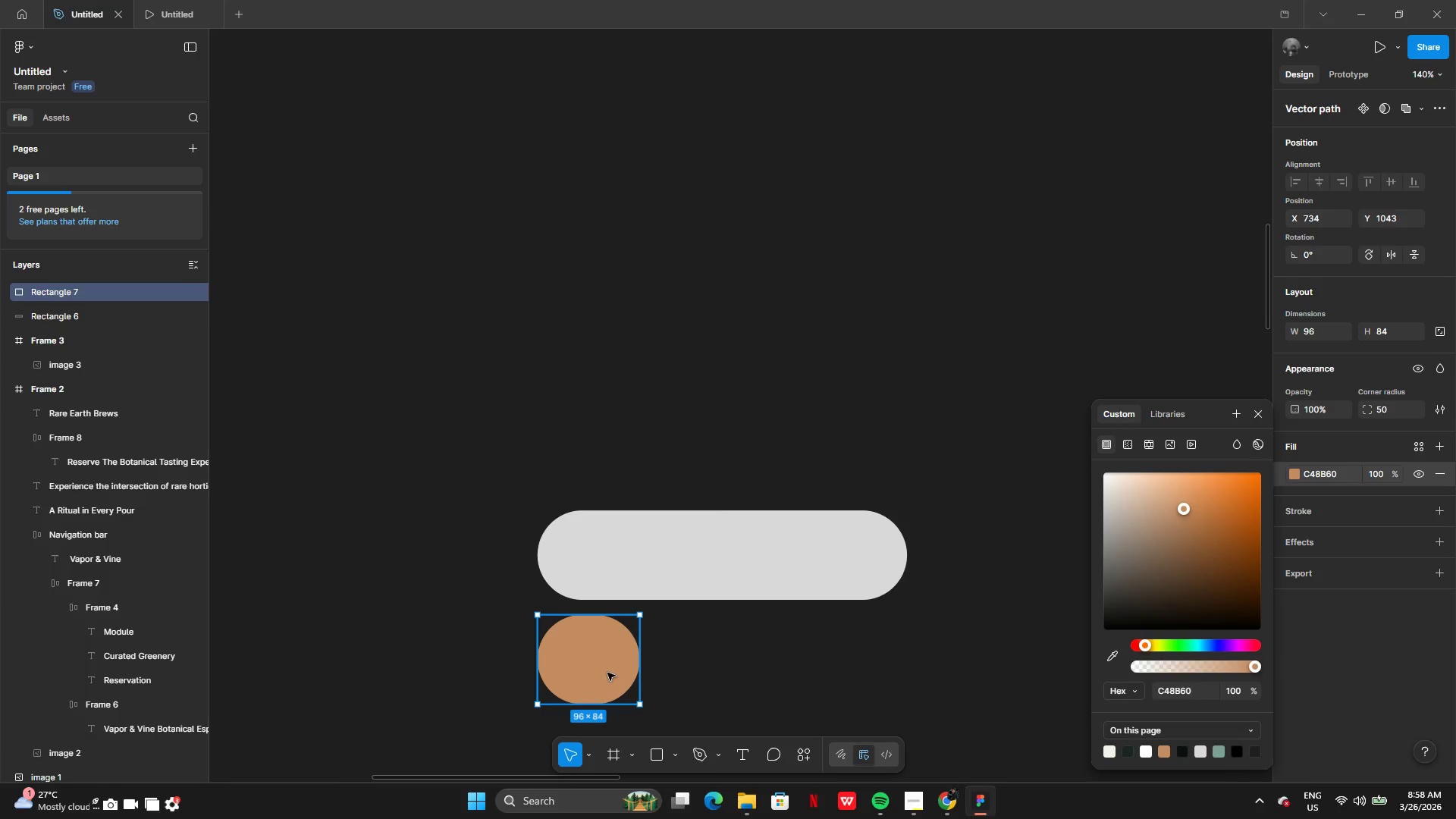 
left_click_drag(start_coordinate=[607, 674], to_coordinate=[604, 572])
 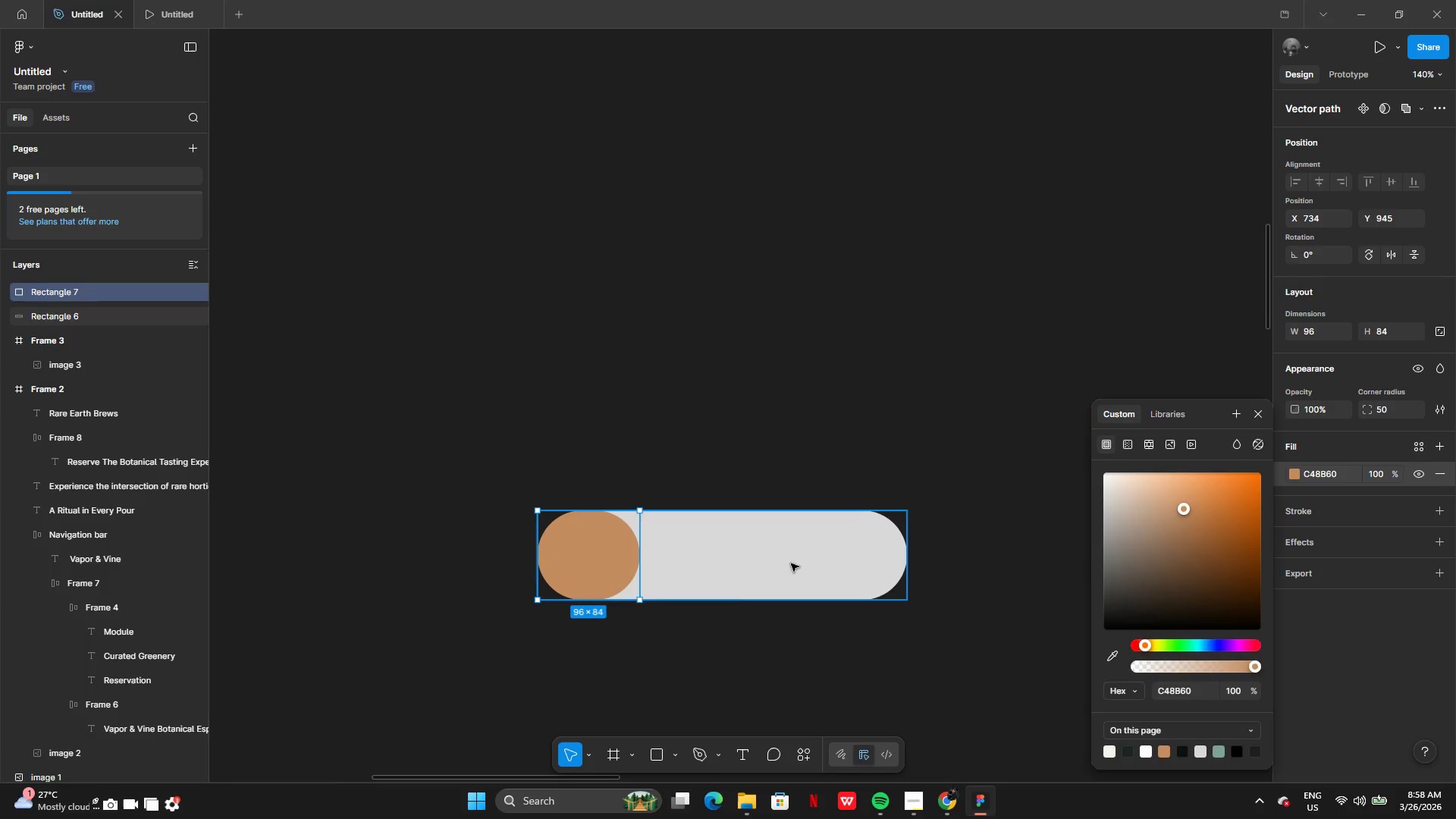 
left_click([791, 563])
 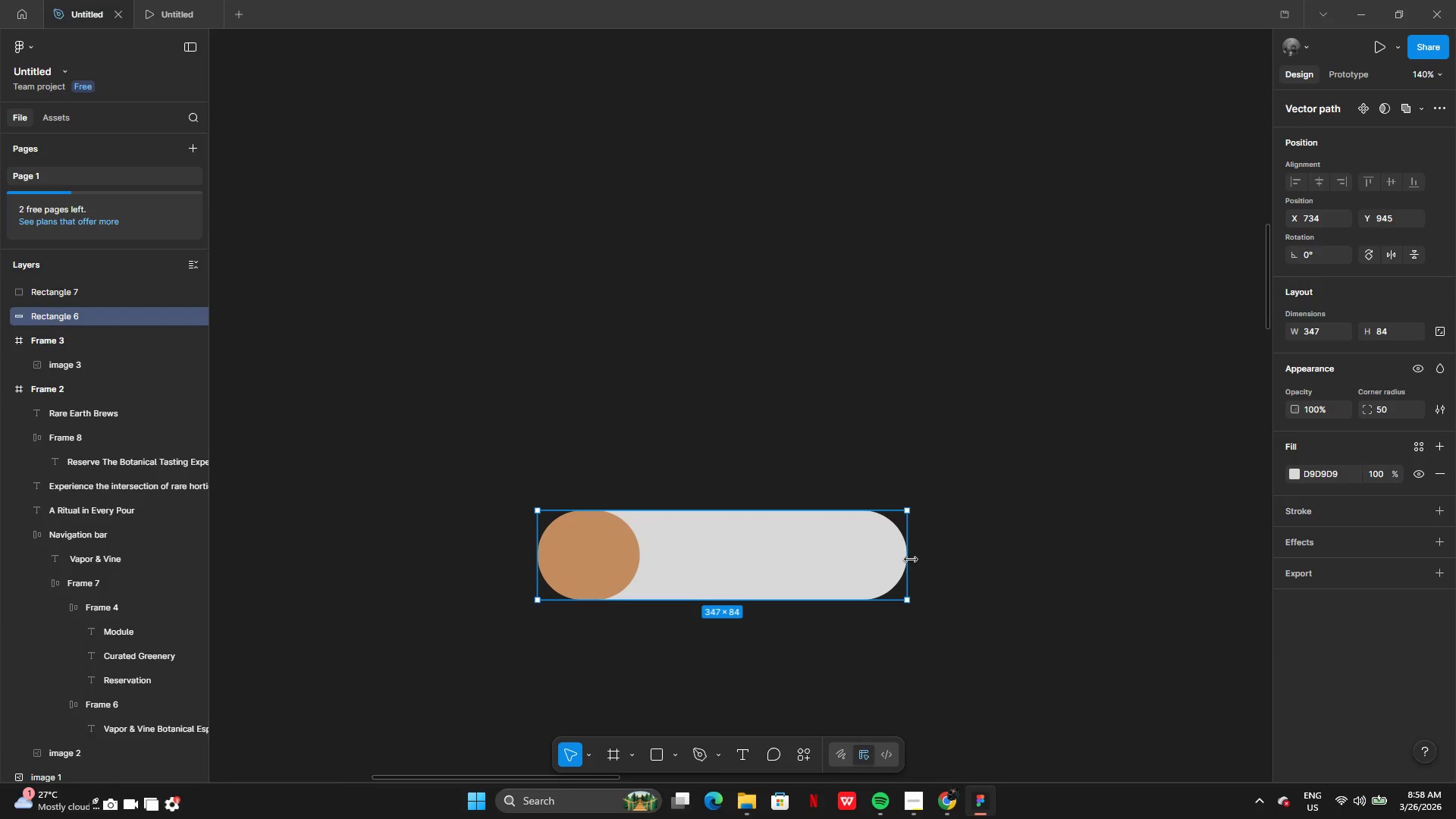 
left_click_drag(start_coordinate=[911, 560], to_coordinate=[812, 555])
 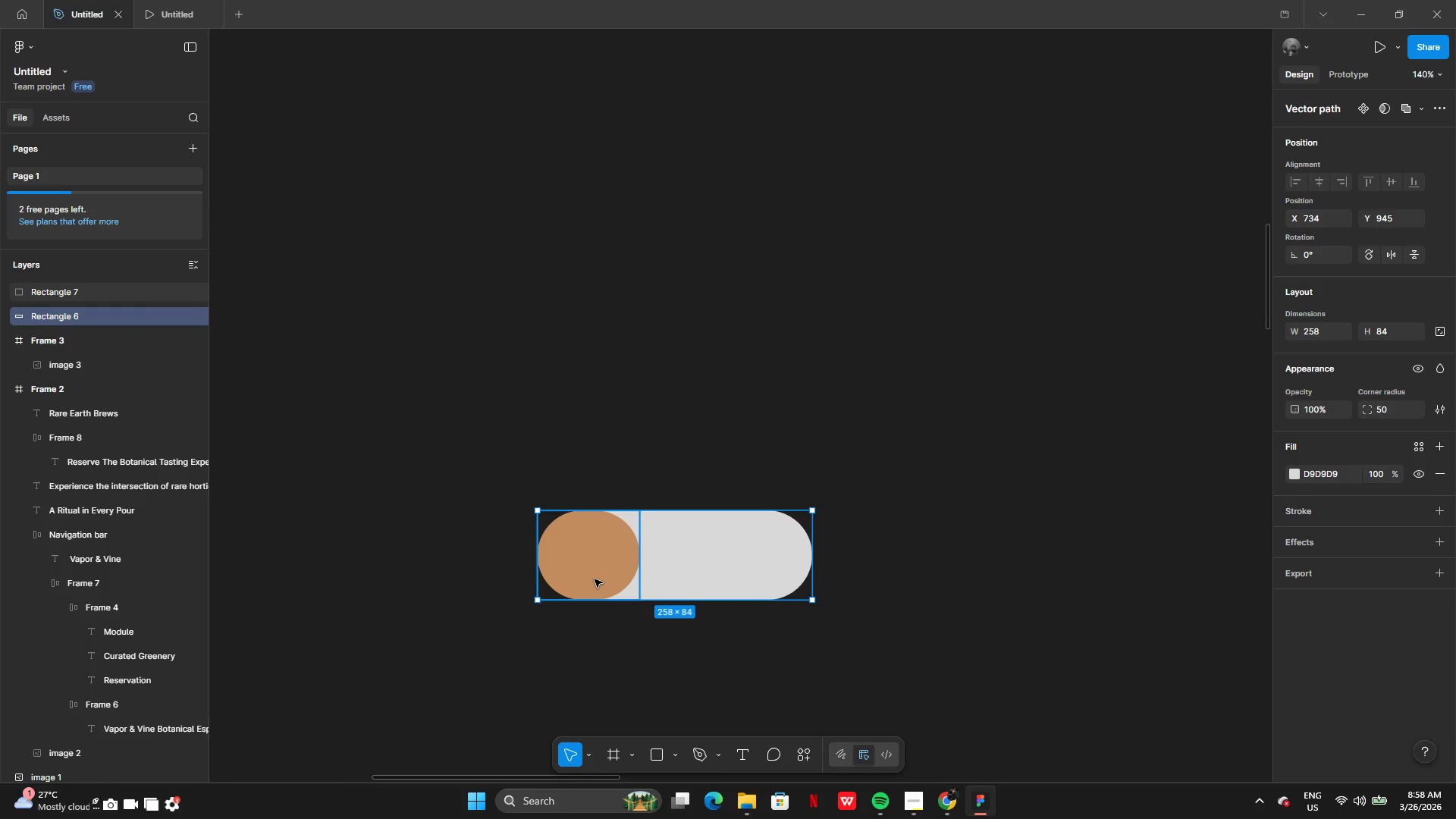 
left_click([595, 579])
 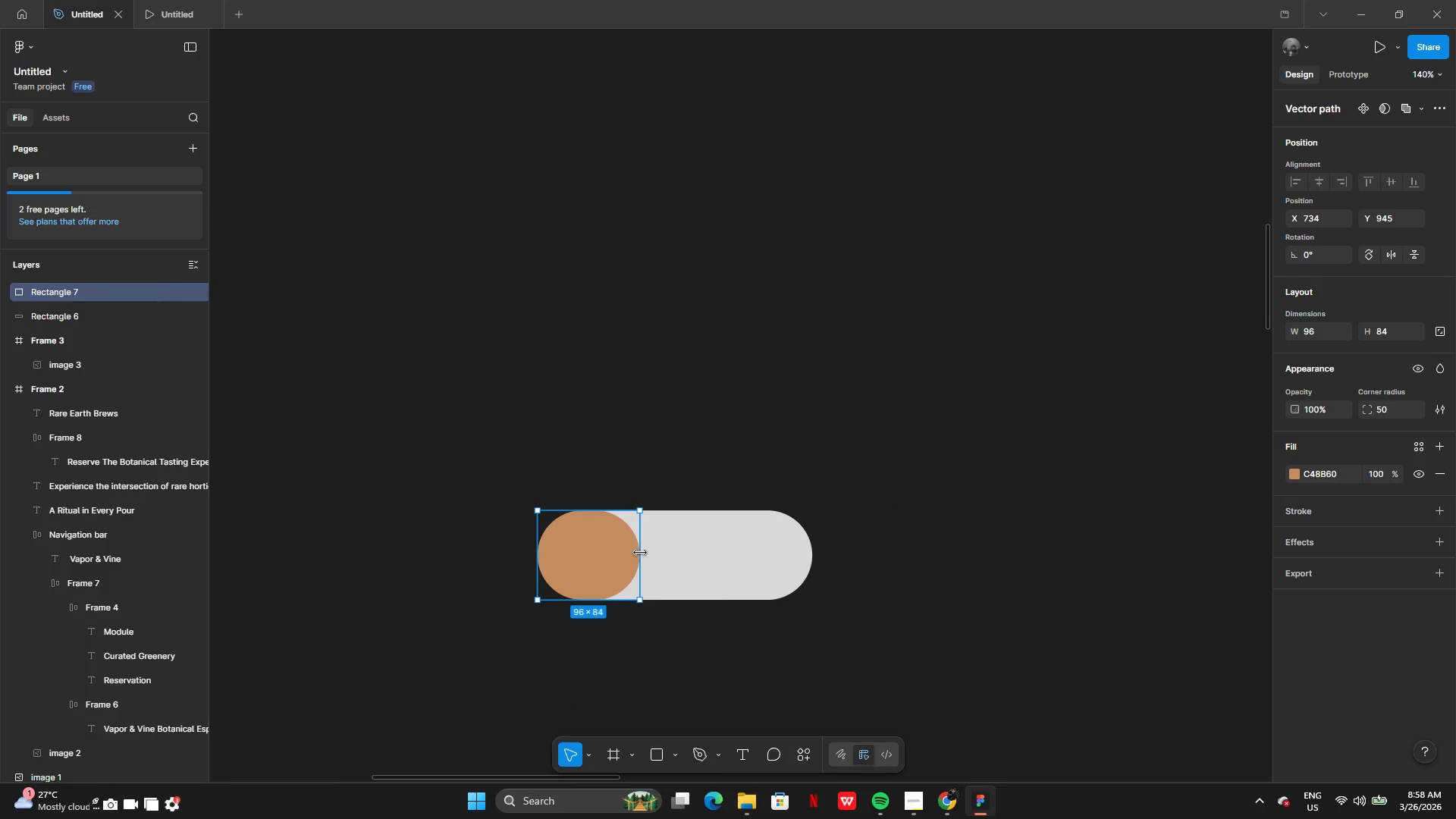 
left_click_drag(start_coordinate=[642, 551], to_coordinate=[659, 552])
 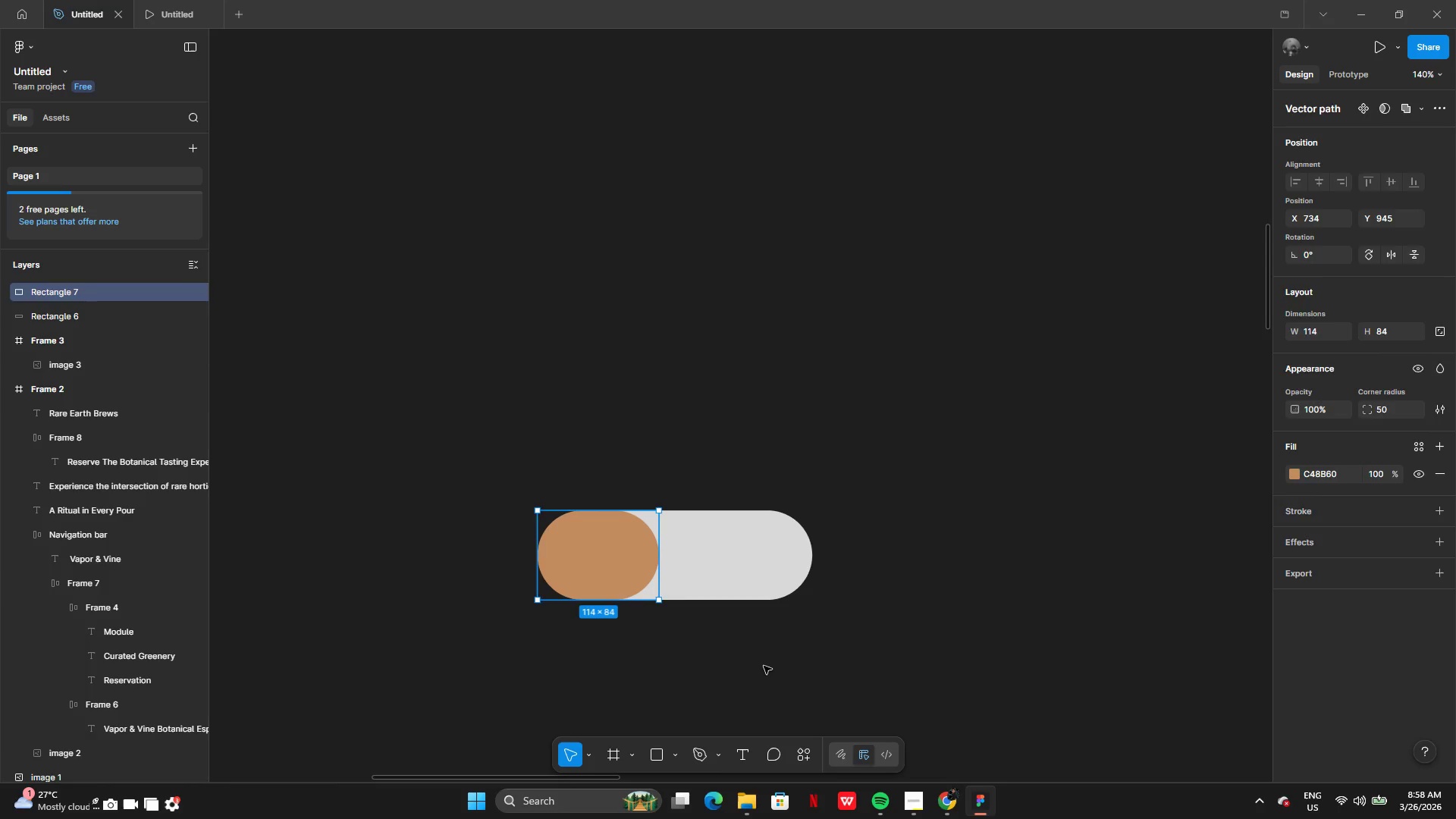 
left_click([764, 666])
 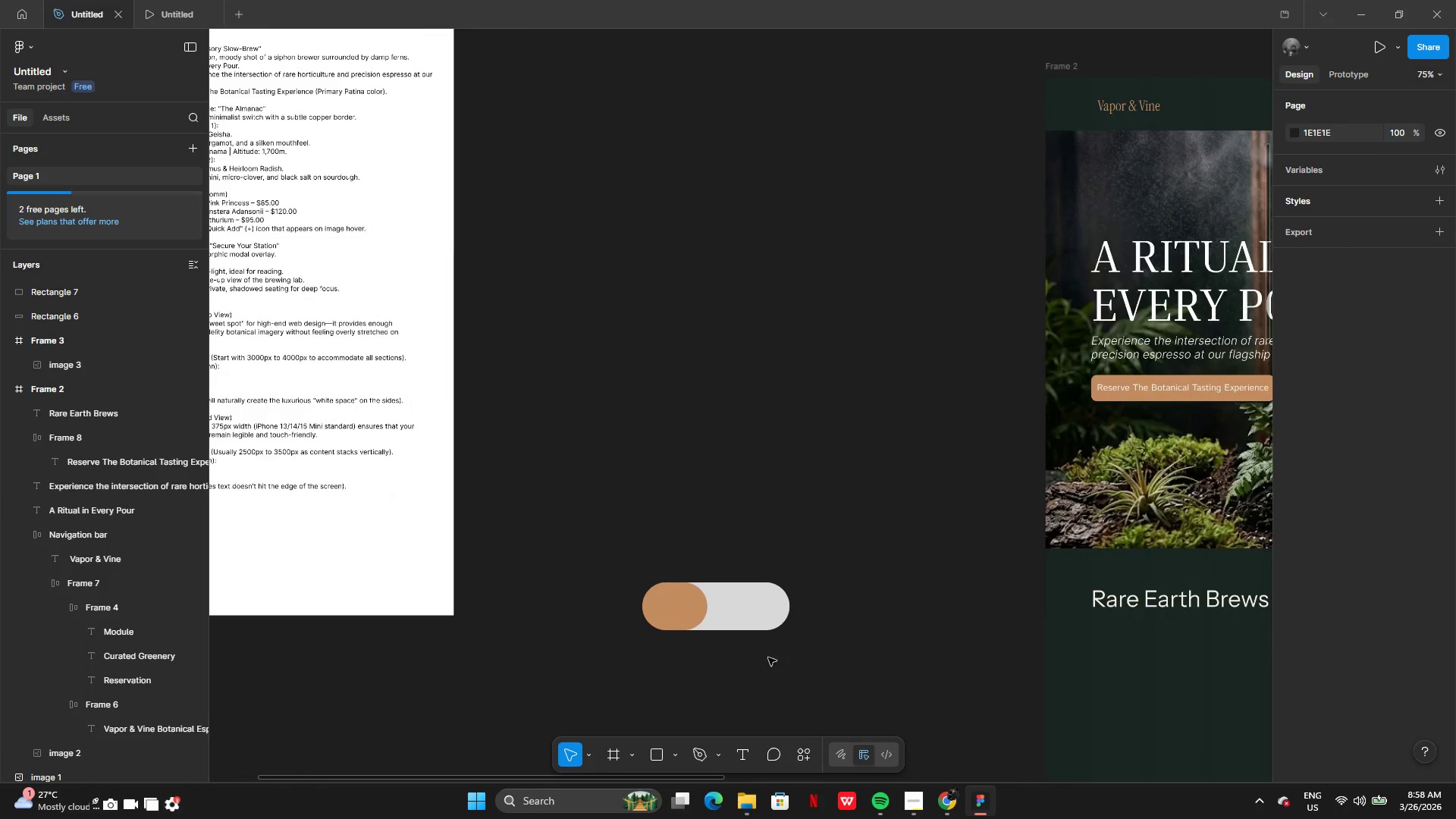 
double_click([757, 612])
 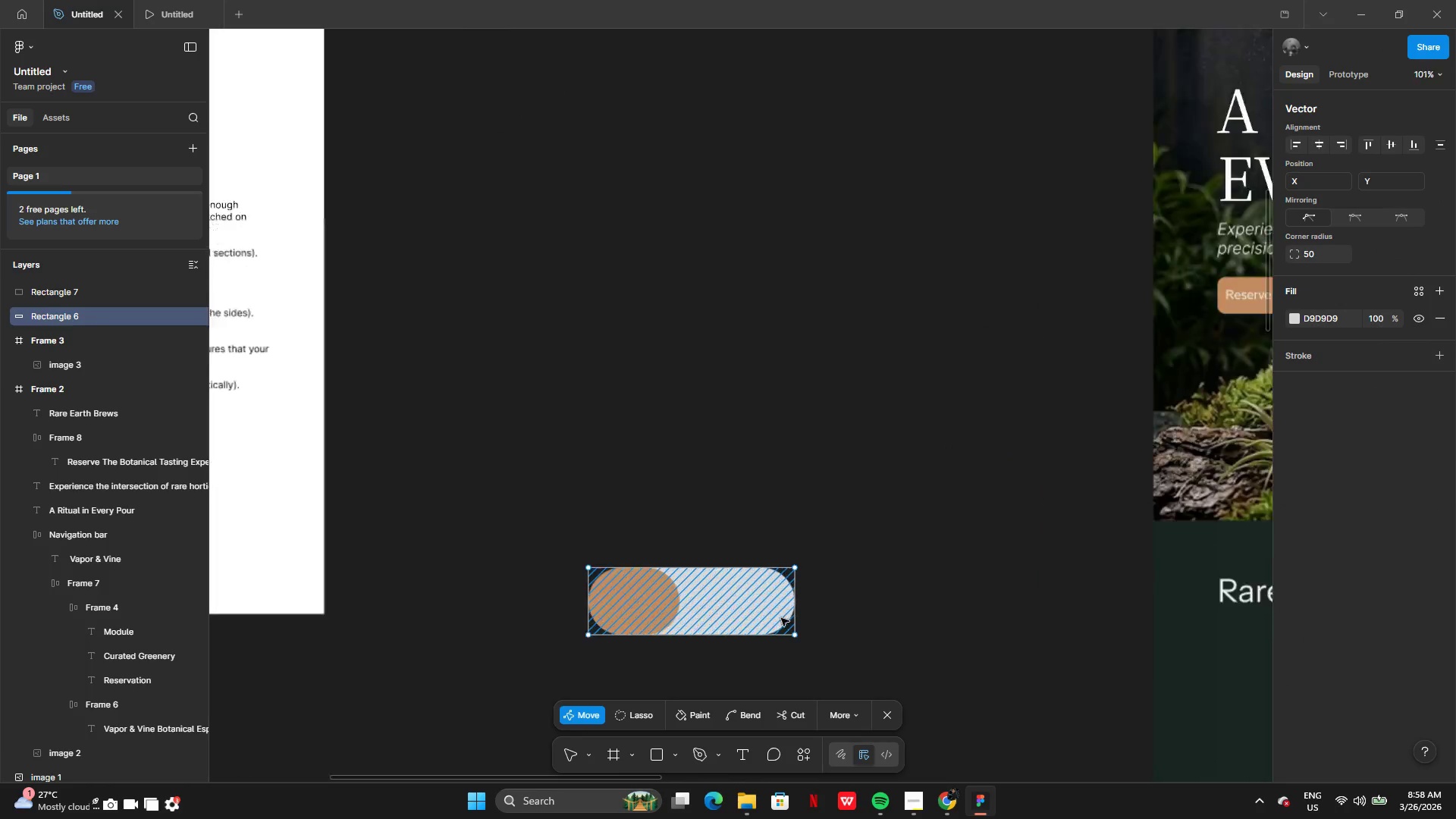 
left_click([798, 623])
 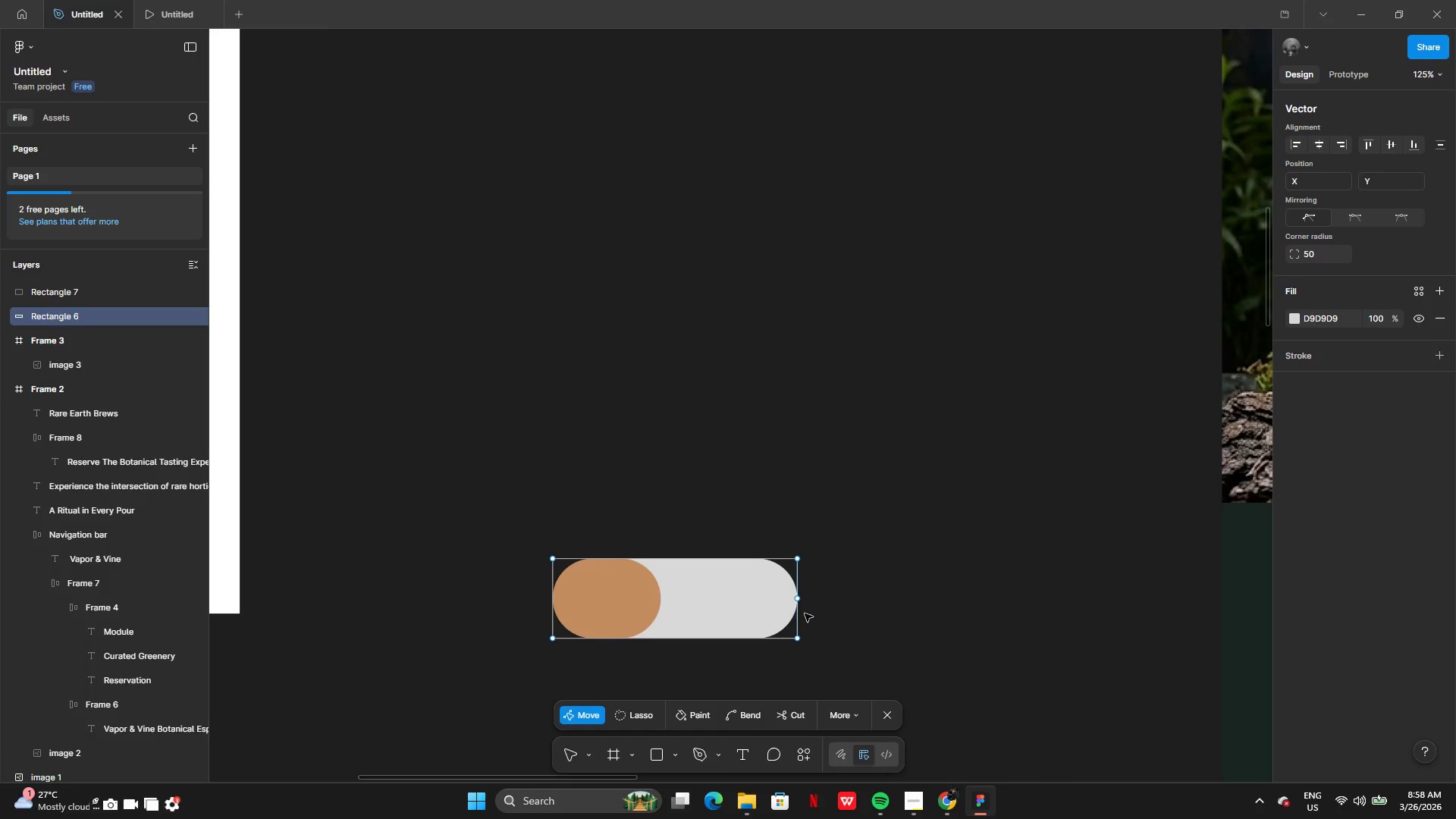 
double_click([831, 616])
 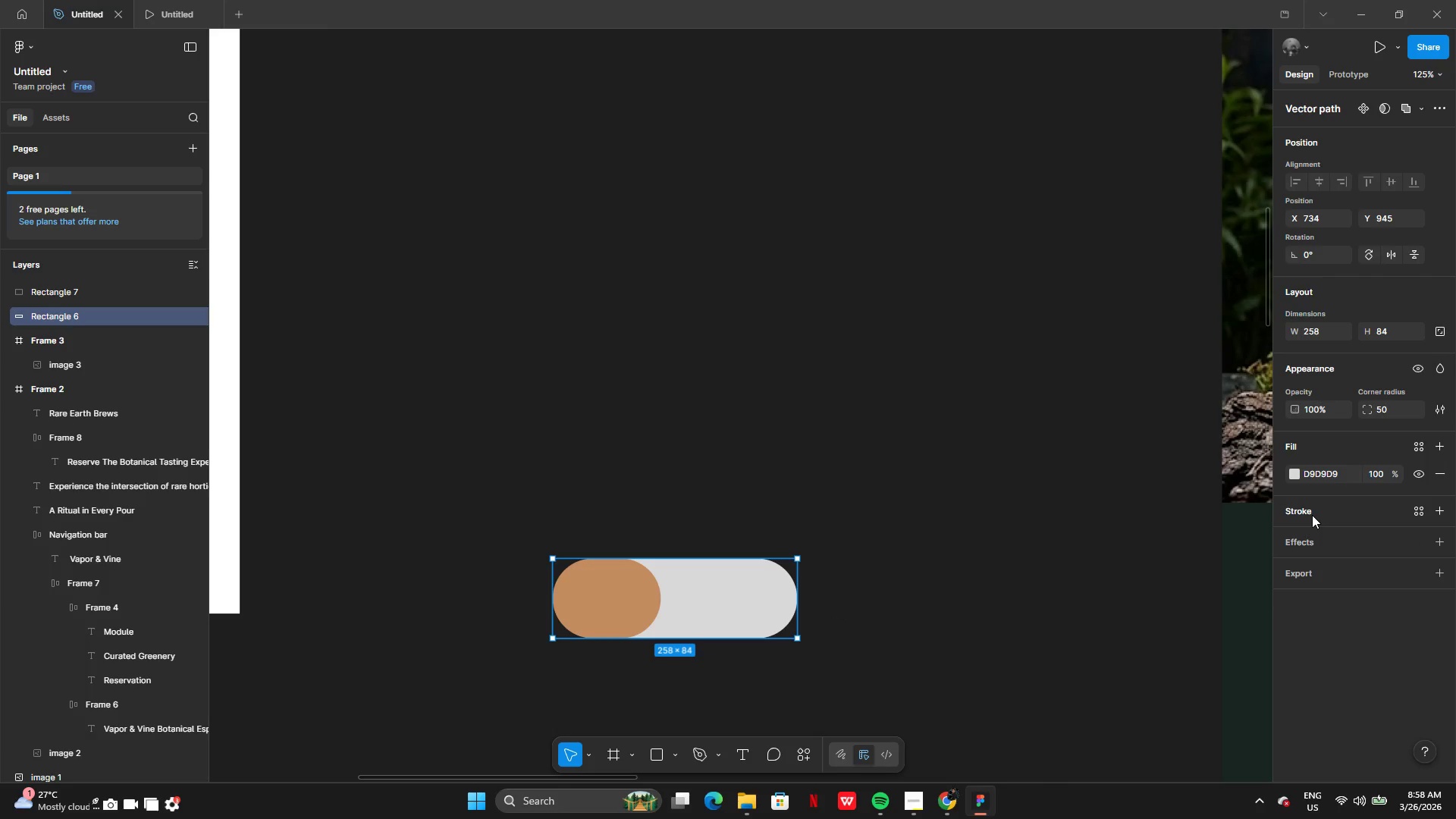 
wait(8.67)
 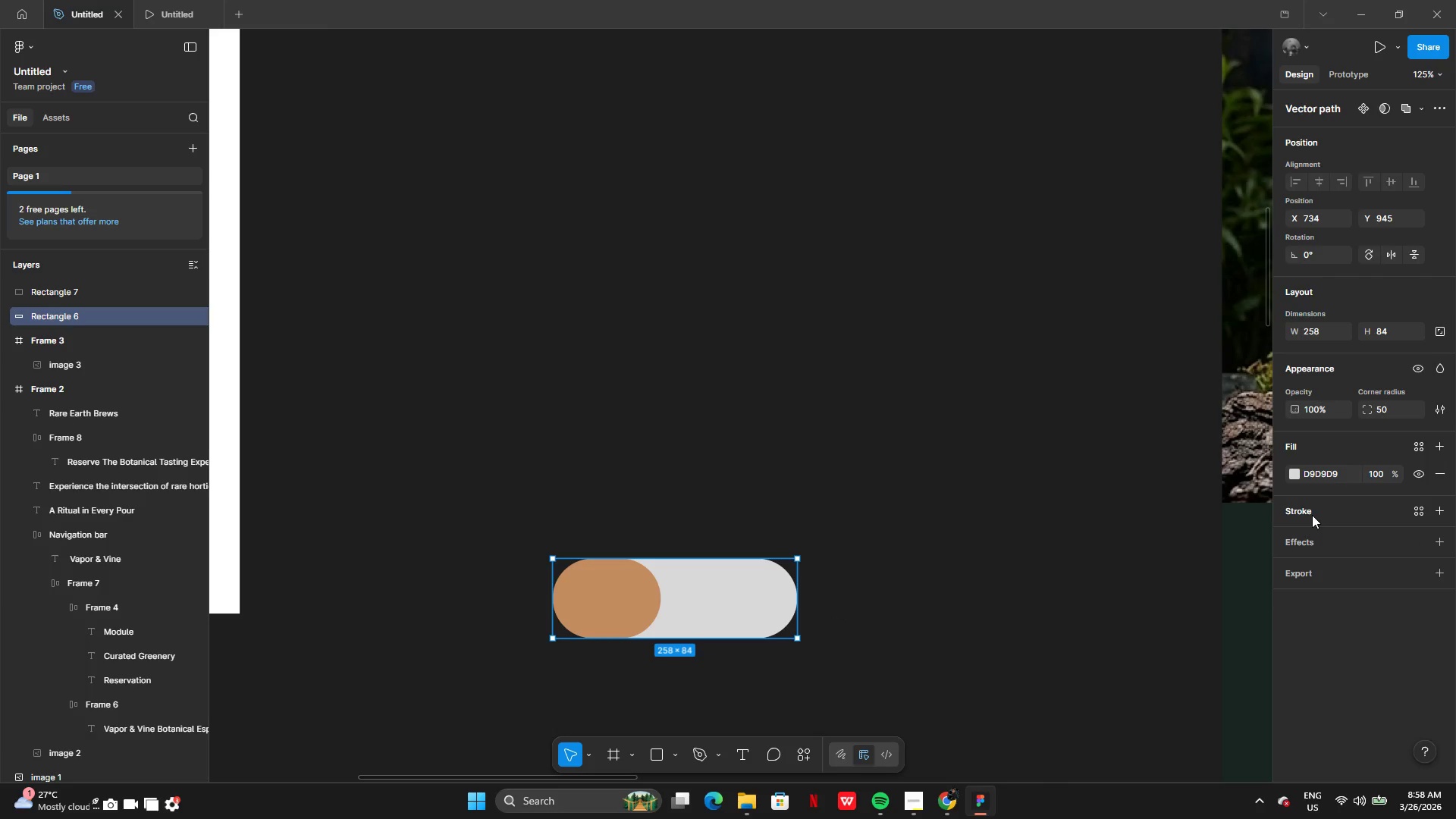 
left_click([1298, 477])
 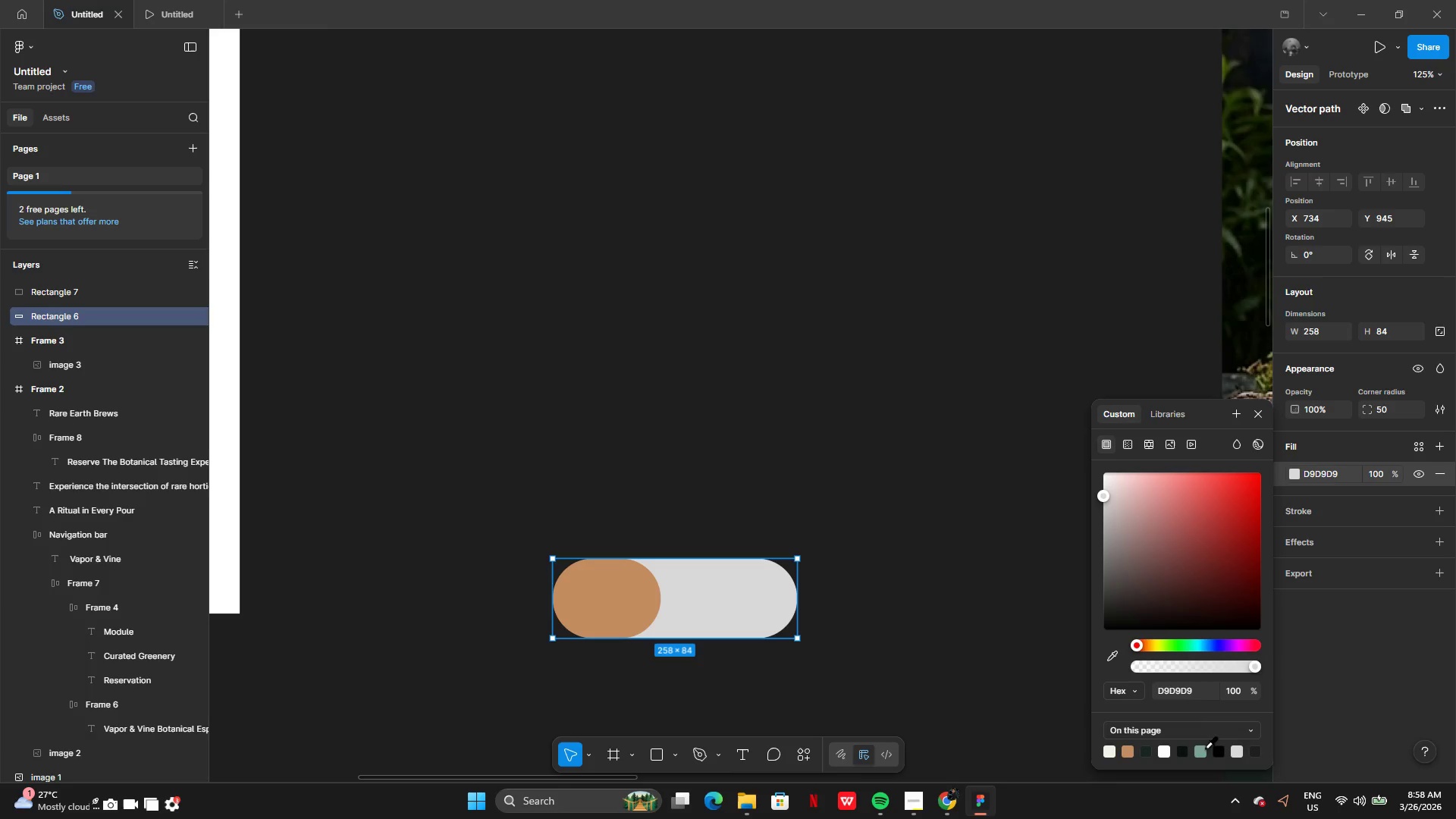 
left_click([1195, 757])
 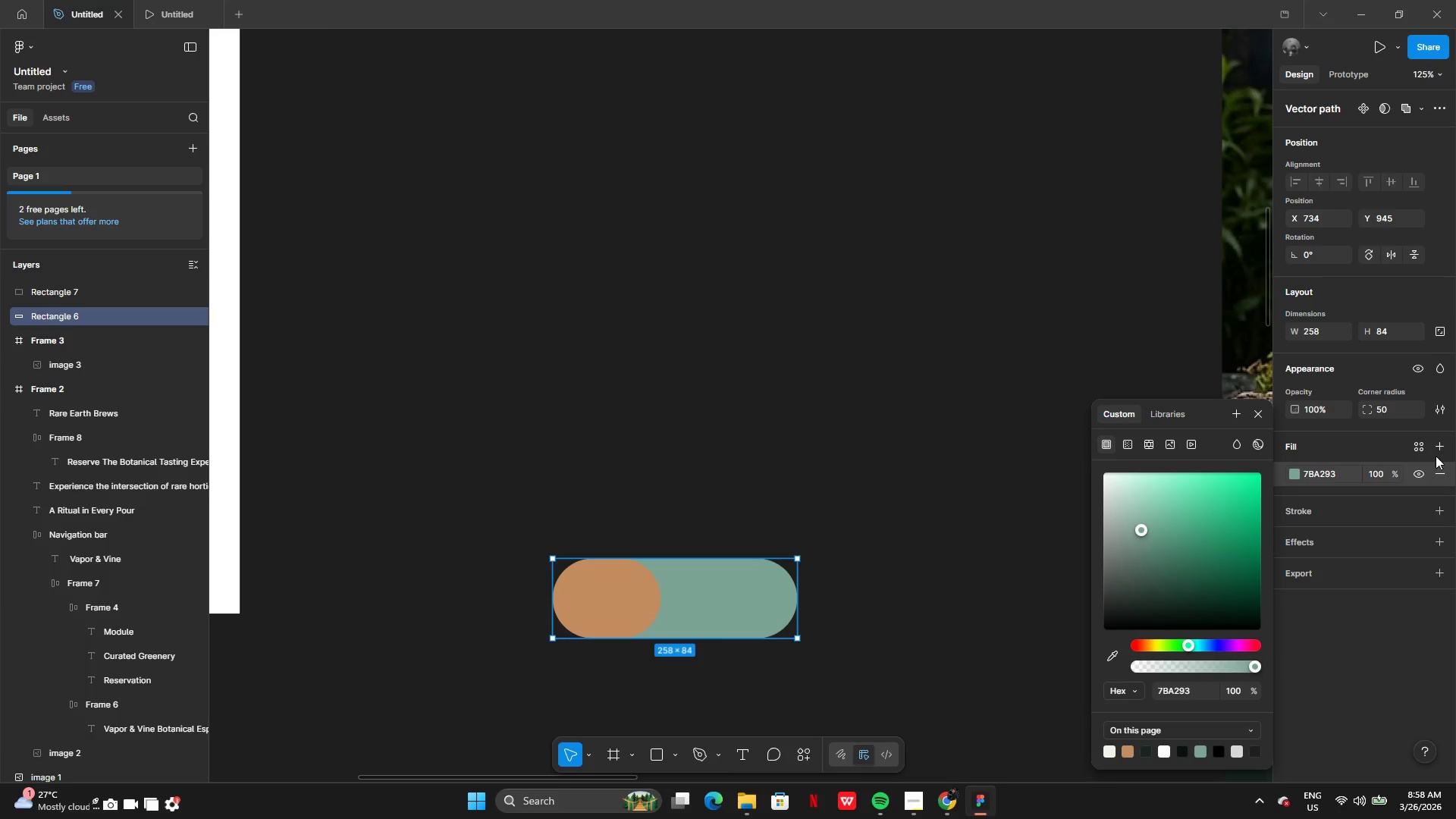 
left_click([1441, 504])
 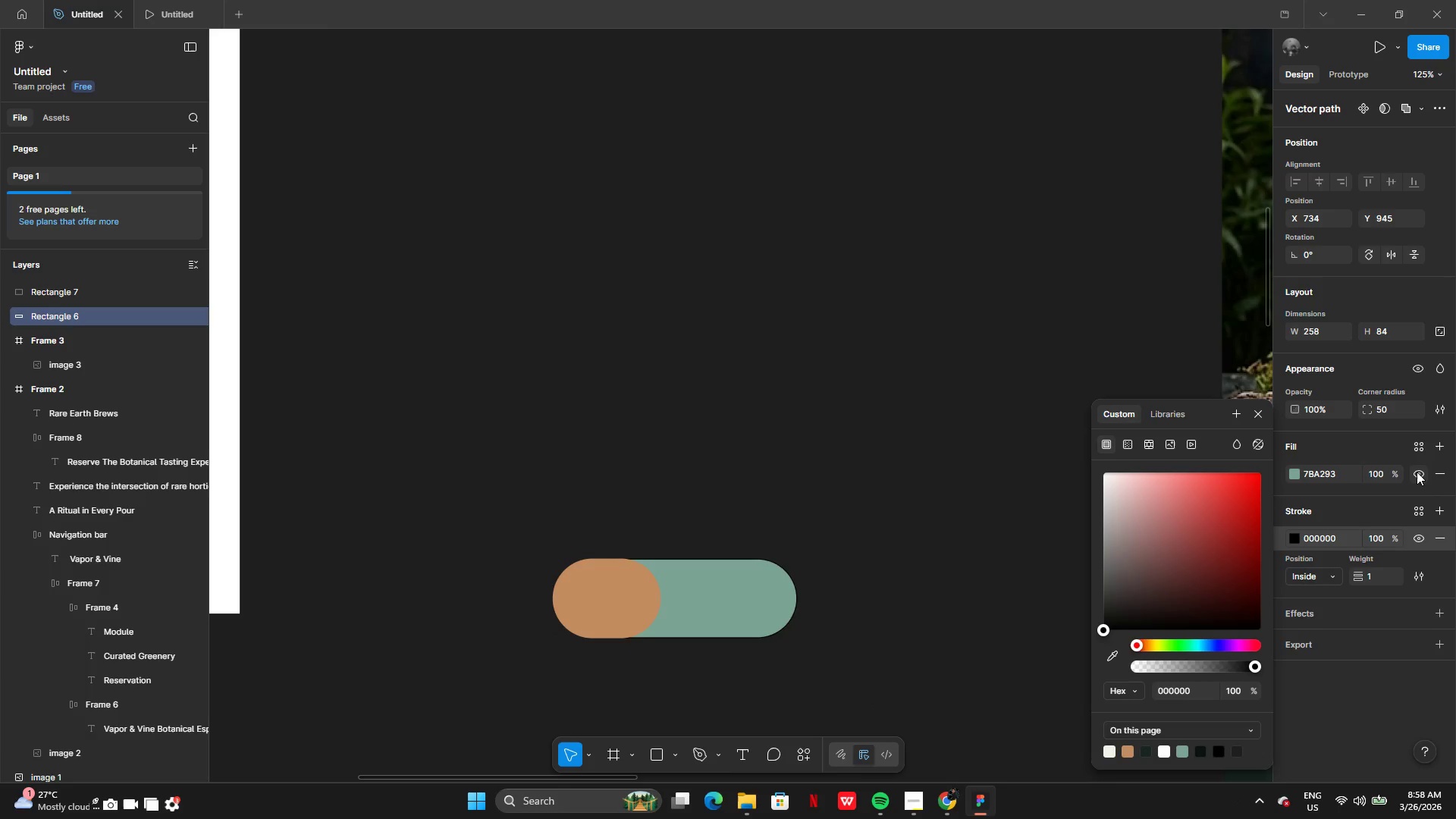 
left_click([1417, 472])
 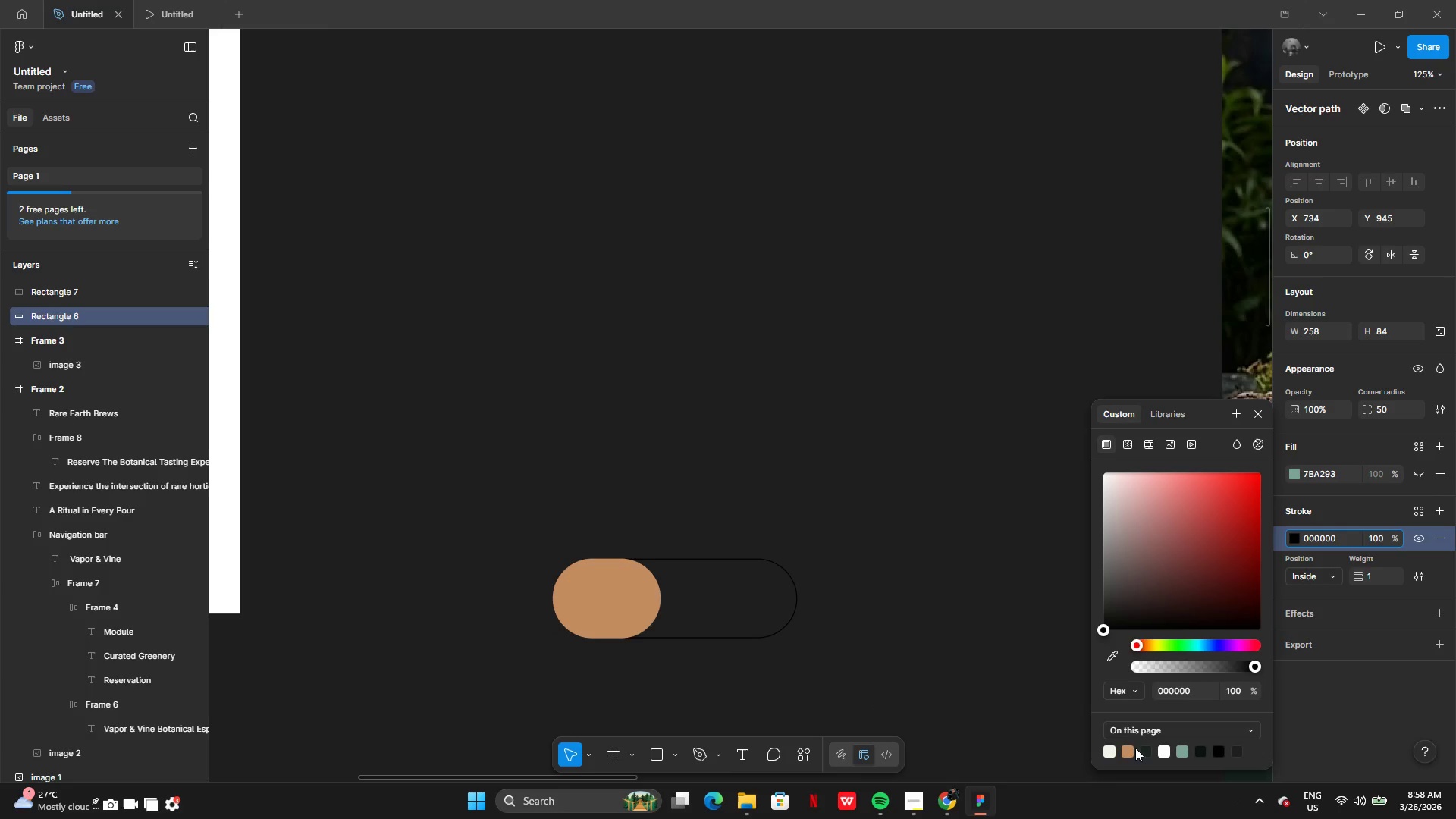 
left_click([1130, 752])
 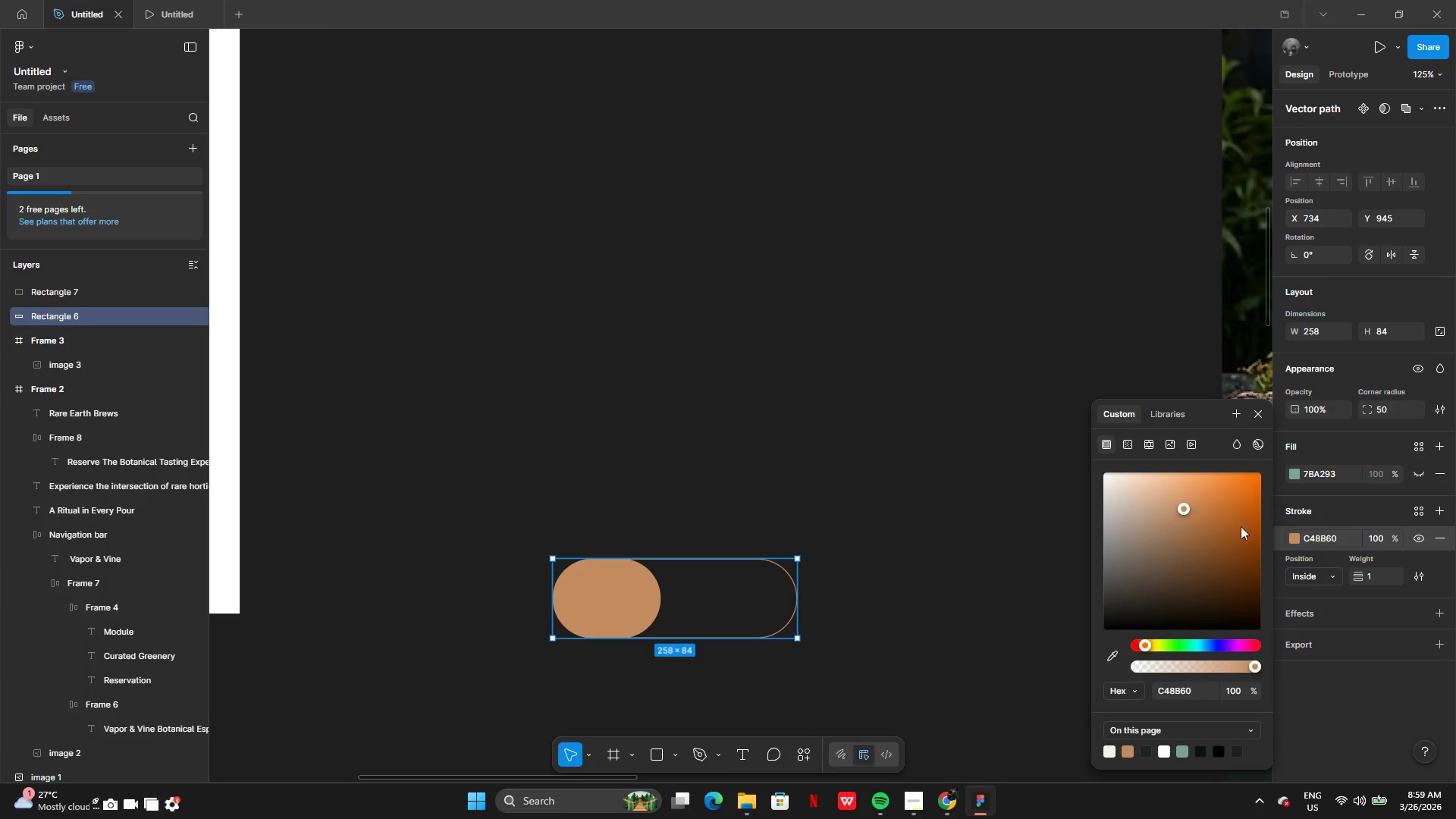 
left_click([1382, 575])
 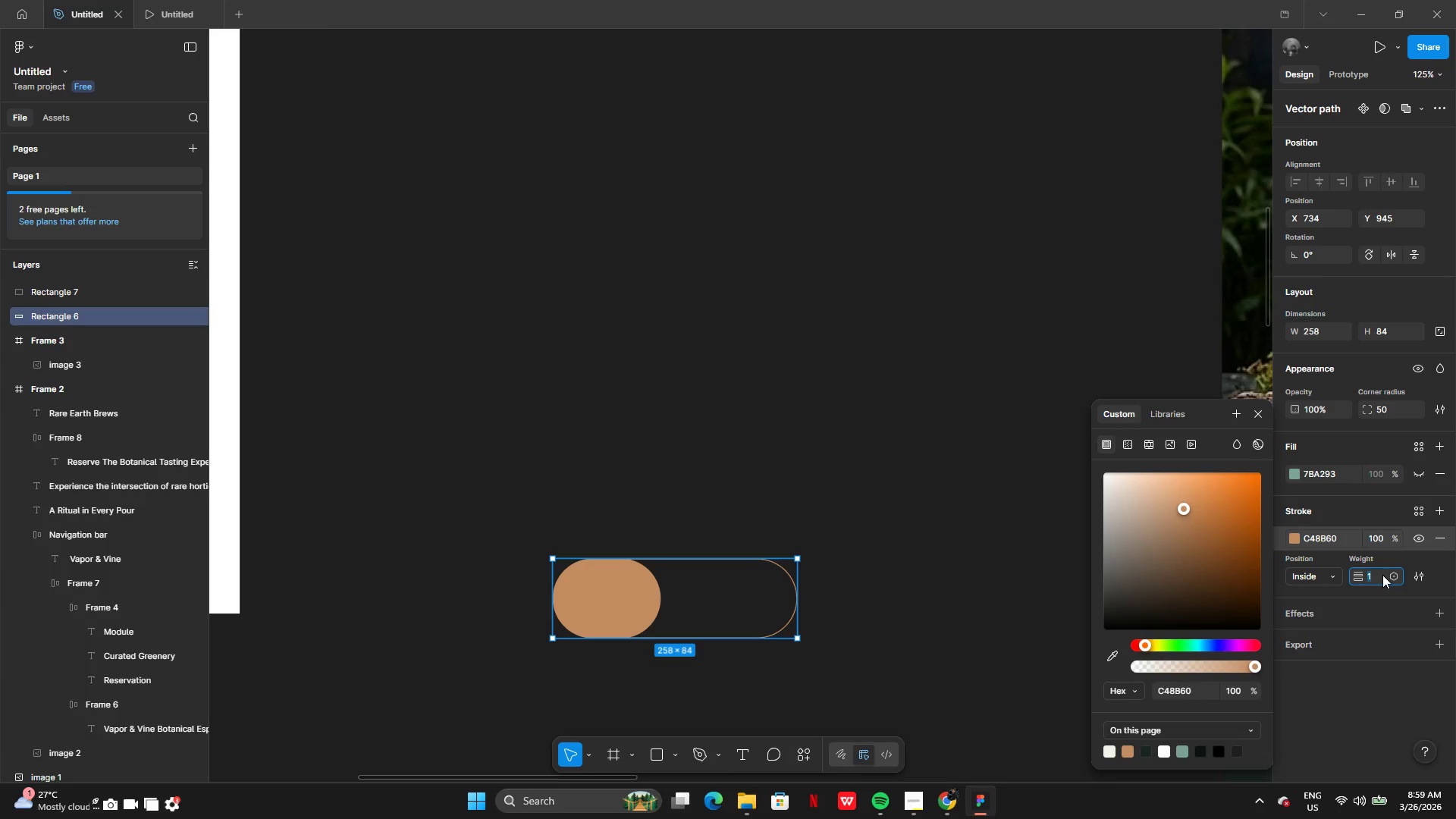 
key(3)
 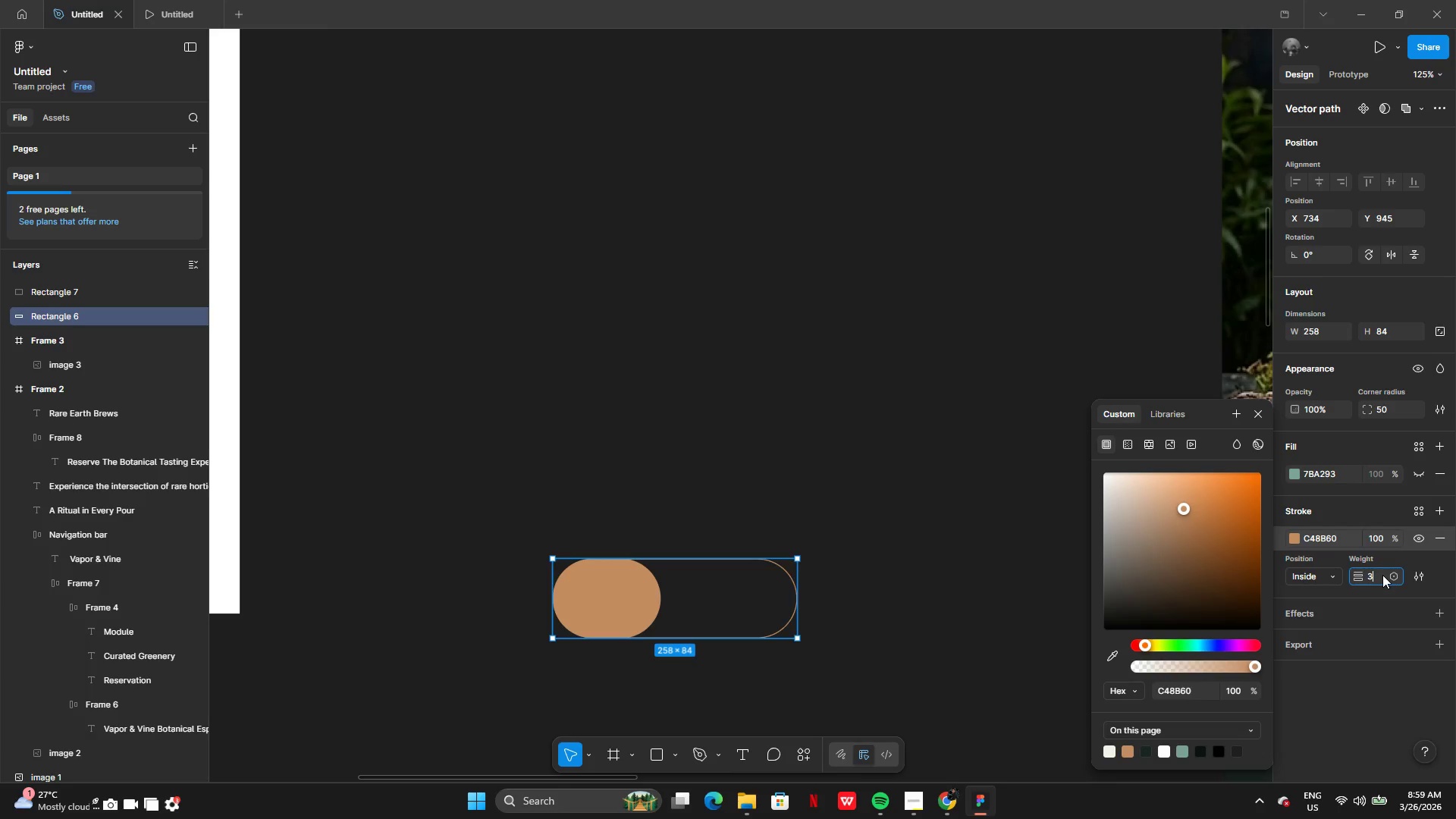 
key(Enter)
 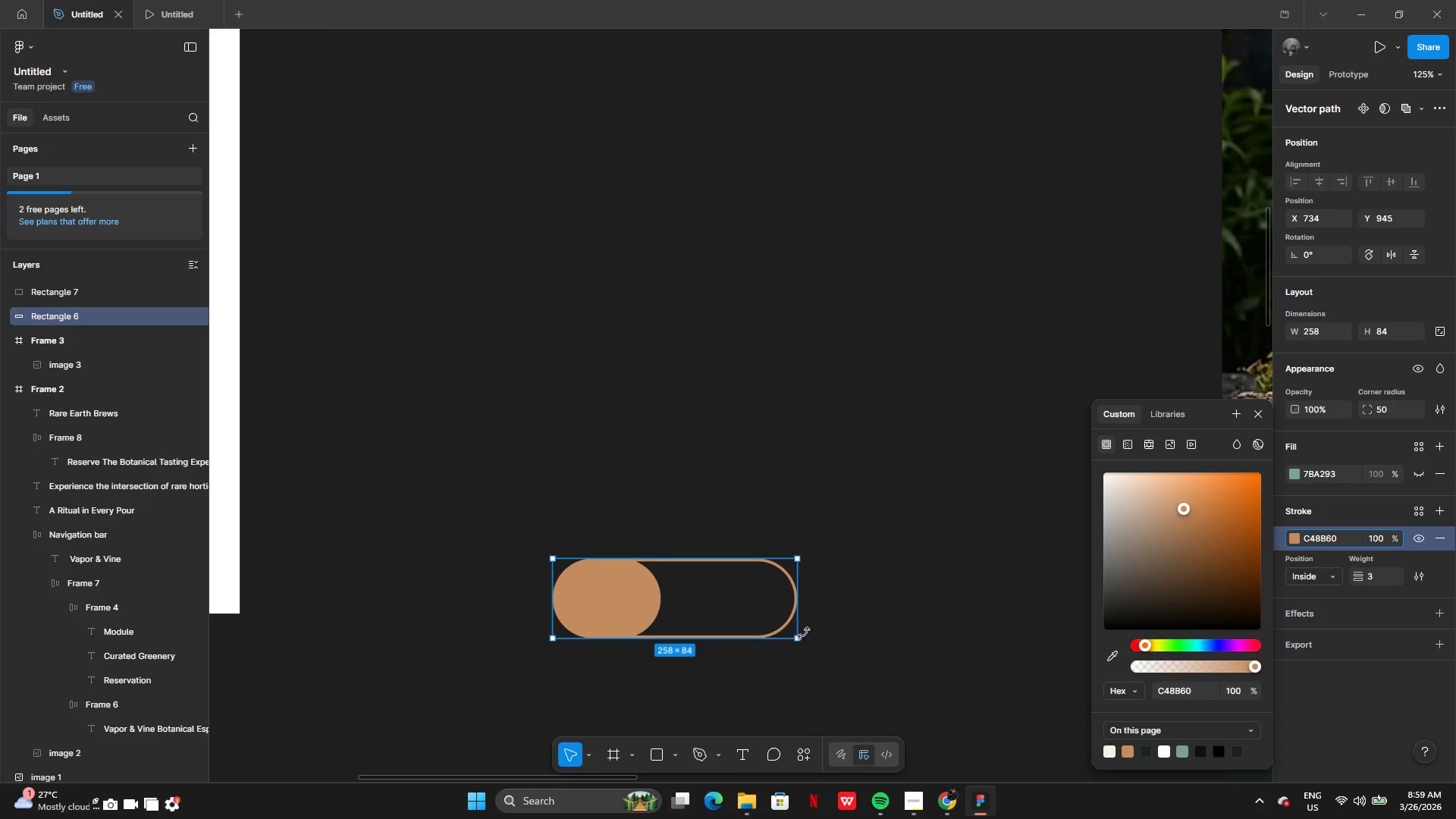 
left_click_drag(start_coordinate=[795, 623], to_coordinate=[754, 622])
 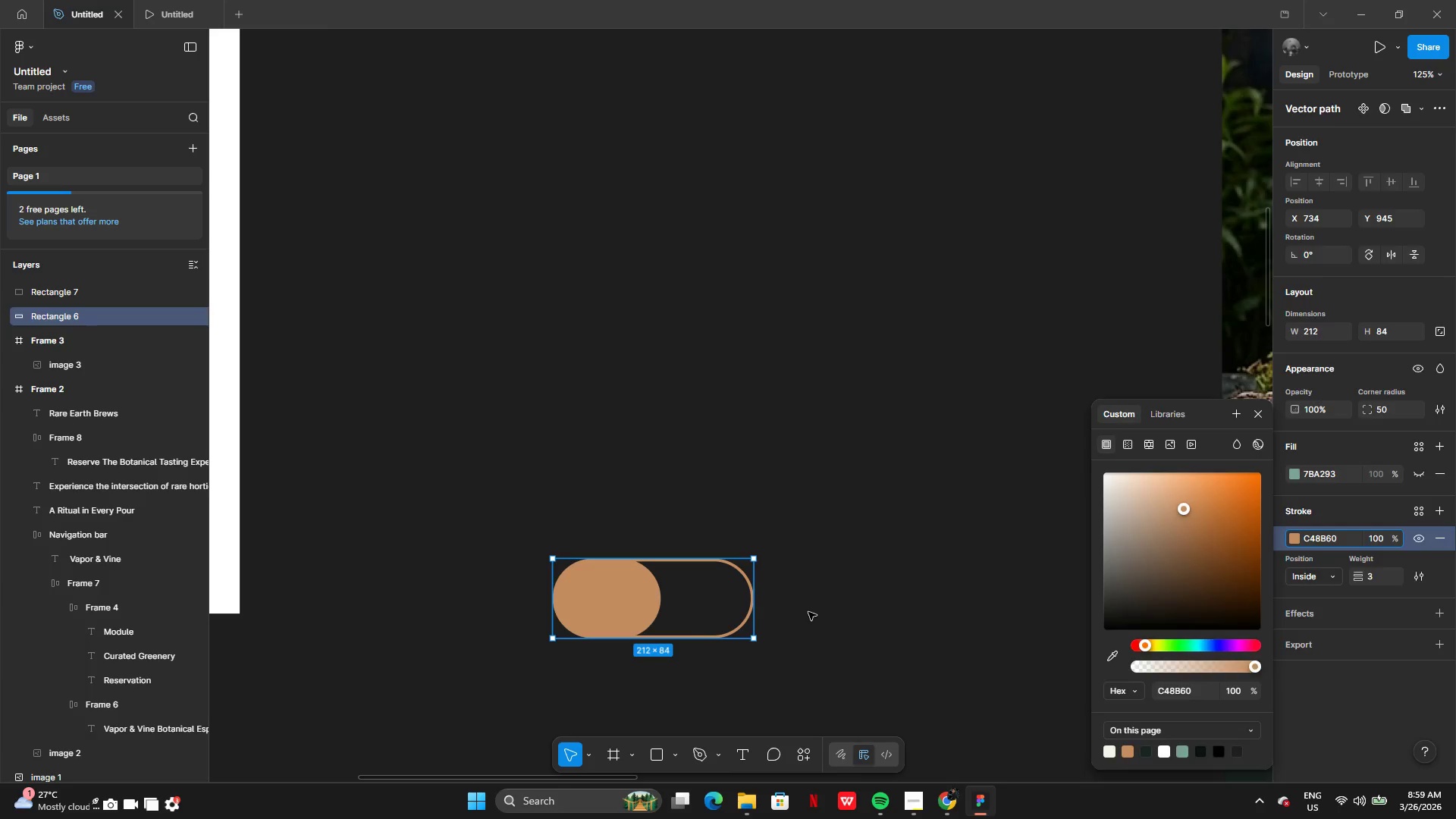 
left_click([808, 612])
 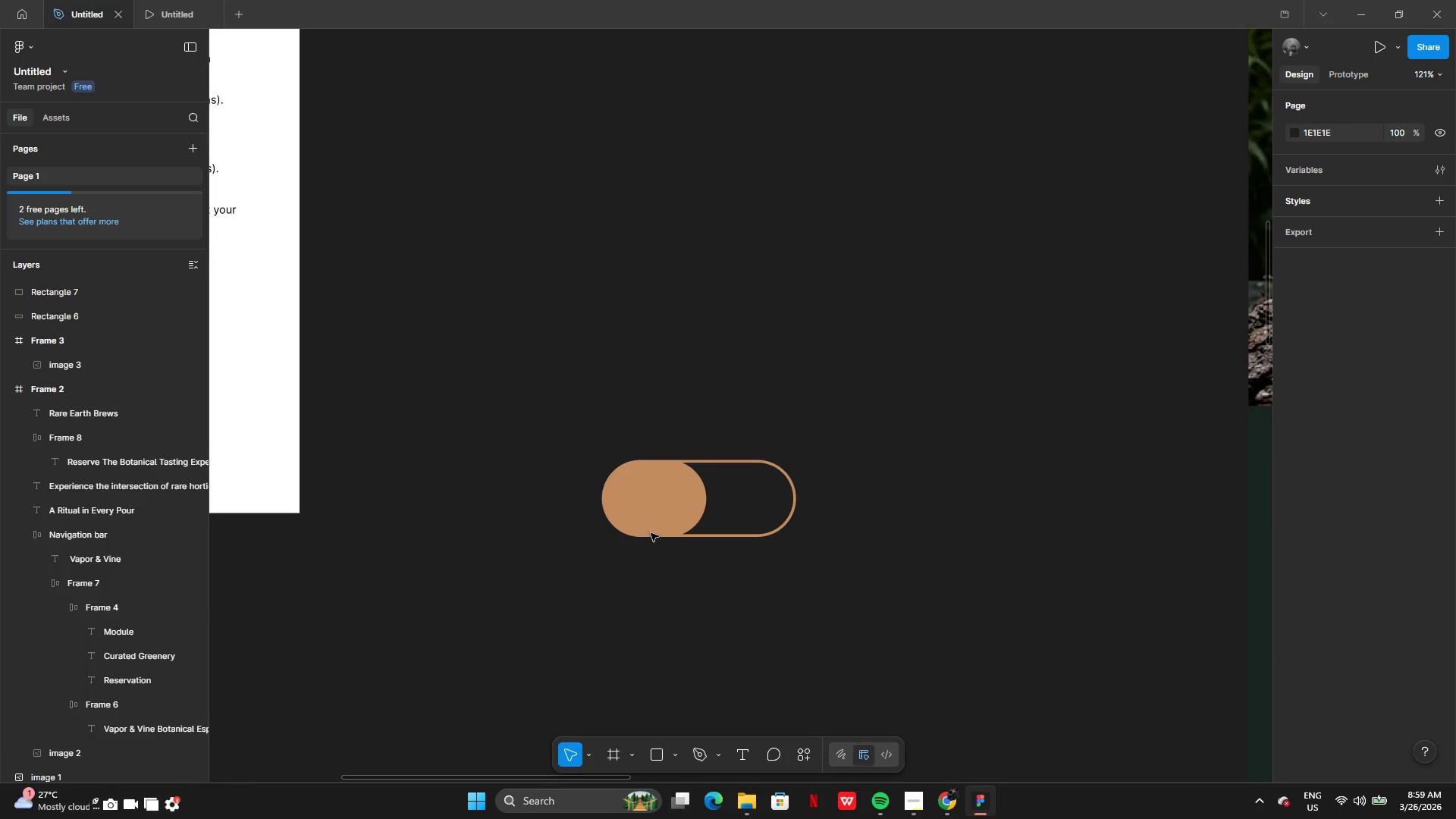 
left_click_drag(start_coordinate=[535, 447], to_coordinate=[801, 529])
 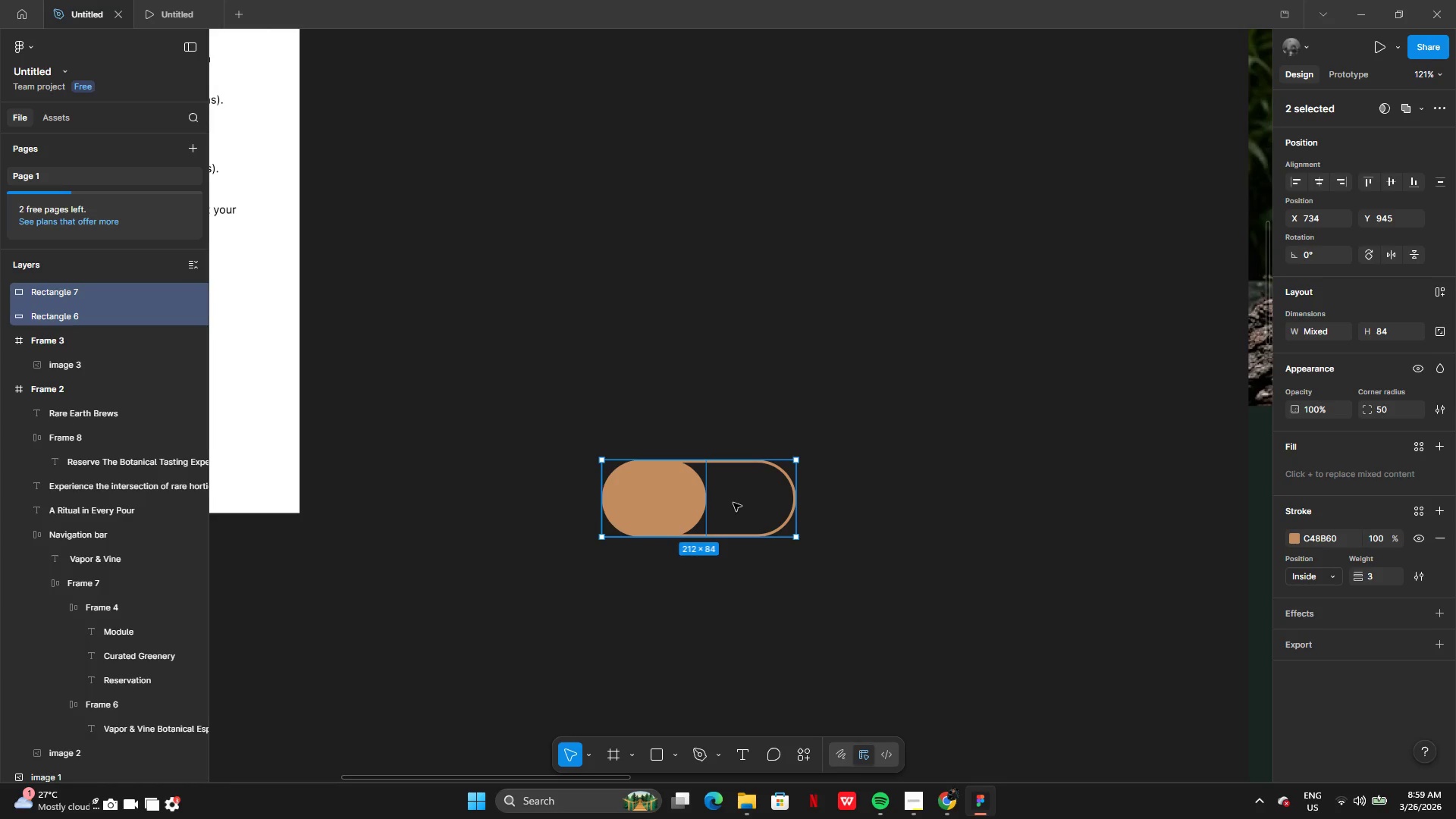 
key(Control+G)
 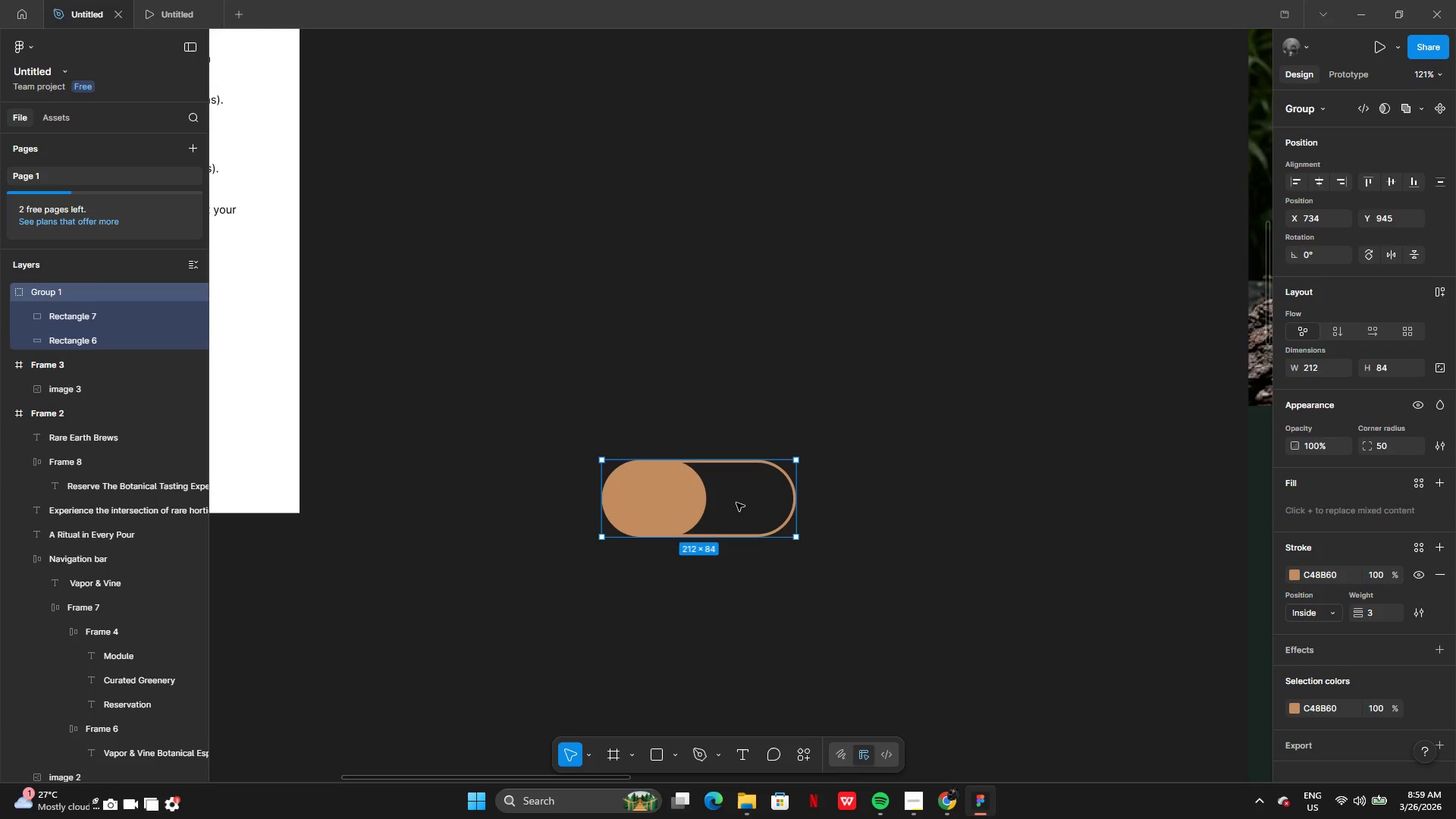 
key(Alt+AltLeft)
 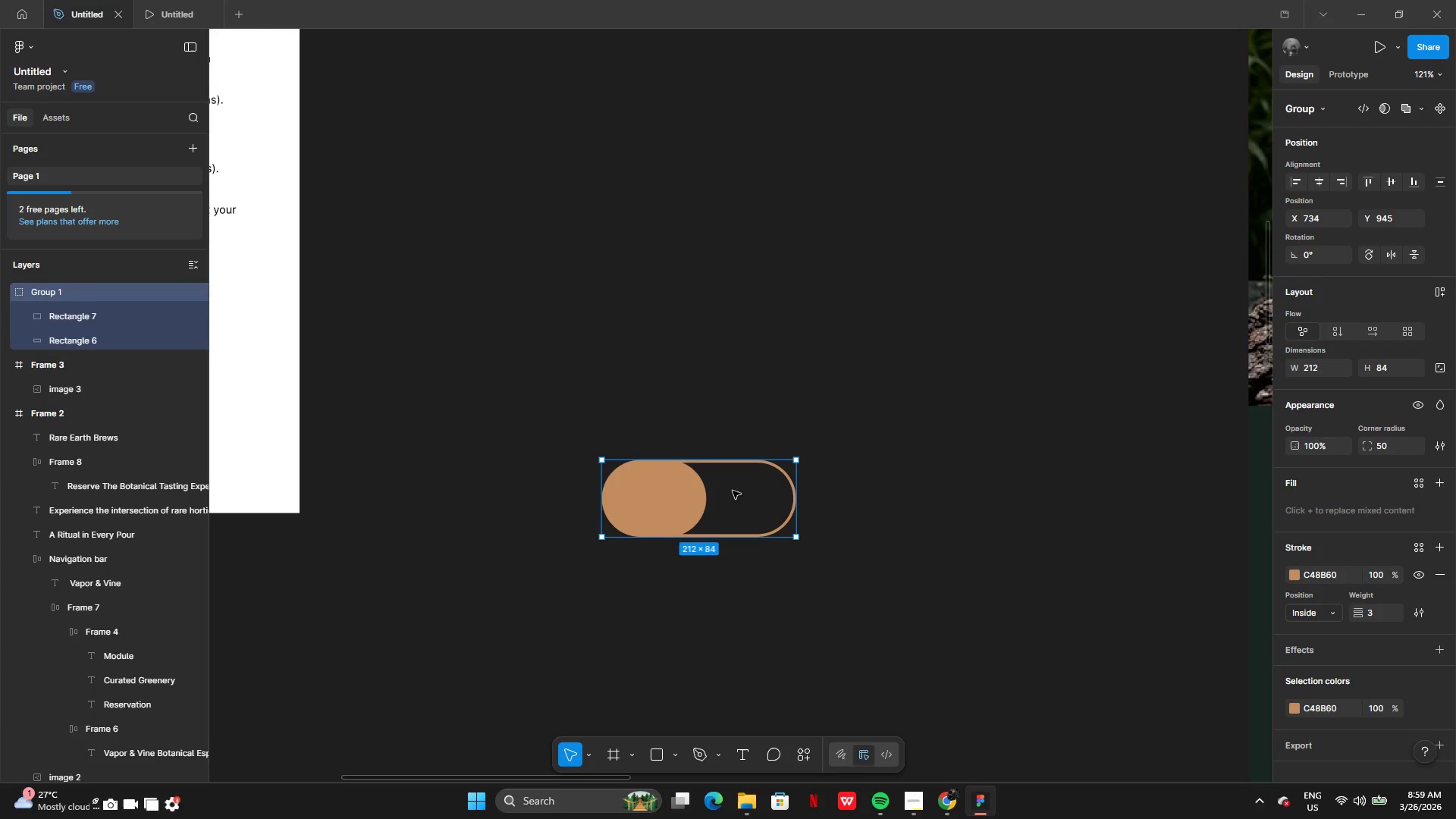 
left_click_drag(start_coordinate=[733, 491], to_coordinate=[735, 553])